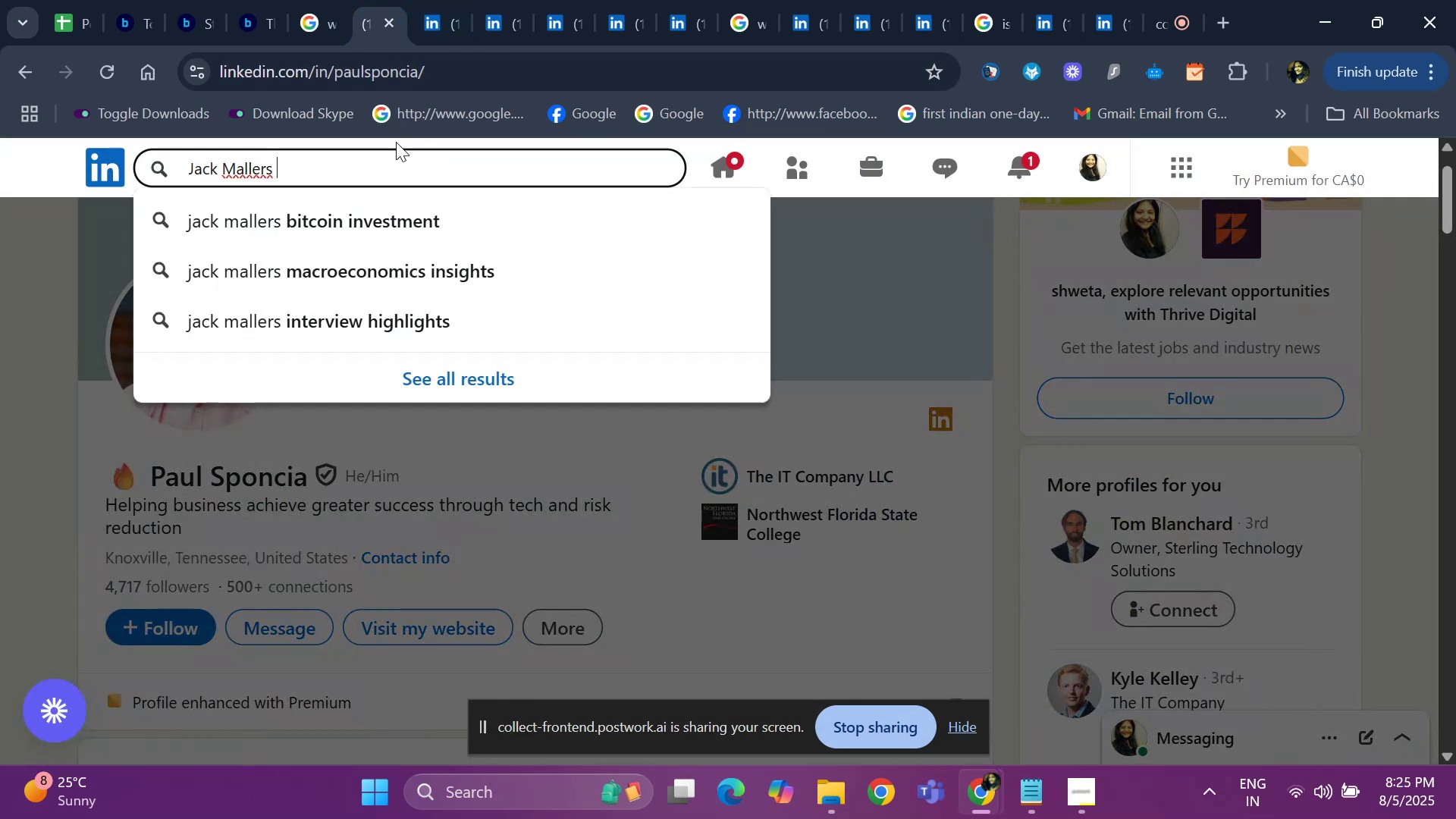 
key(Control+V)
 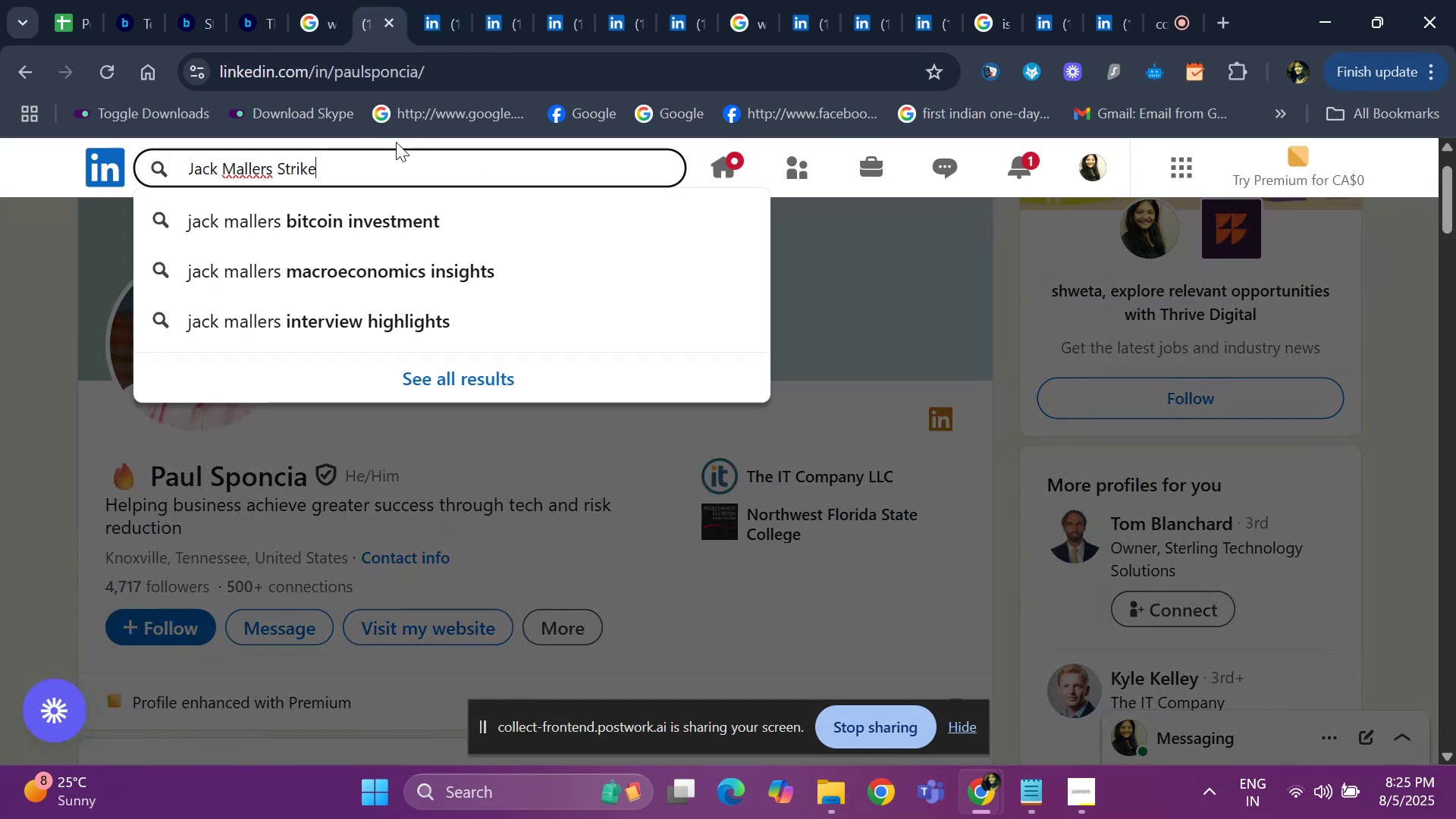 
key(Enter)
 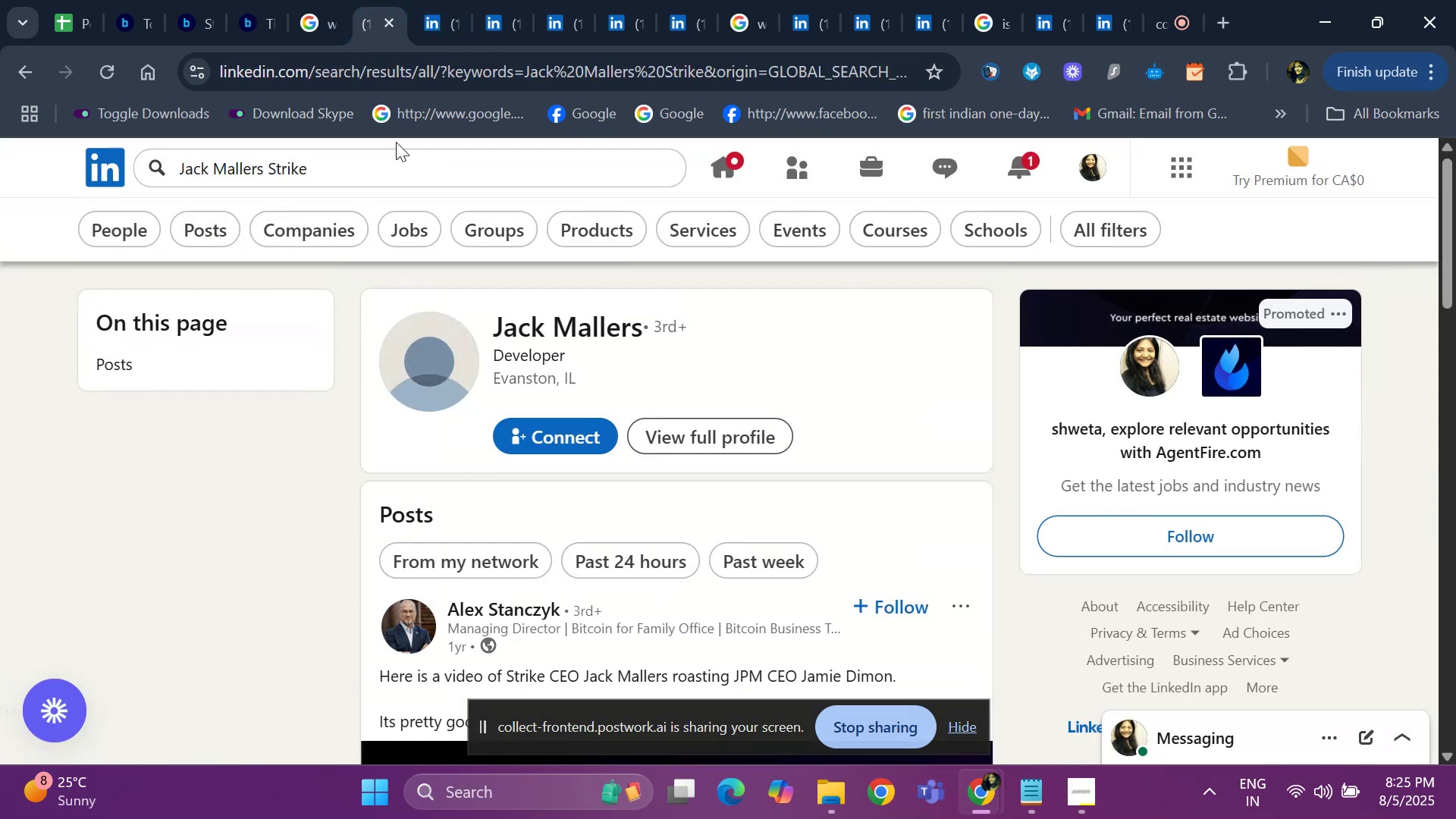 
wait(8.96)
 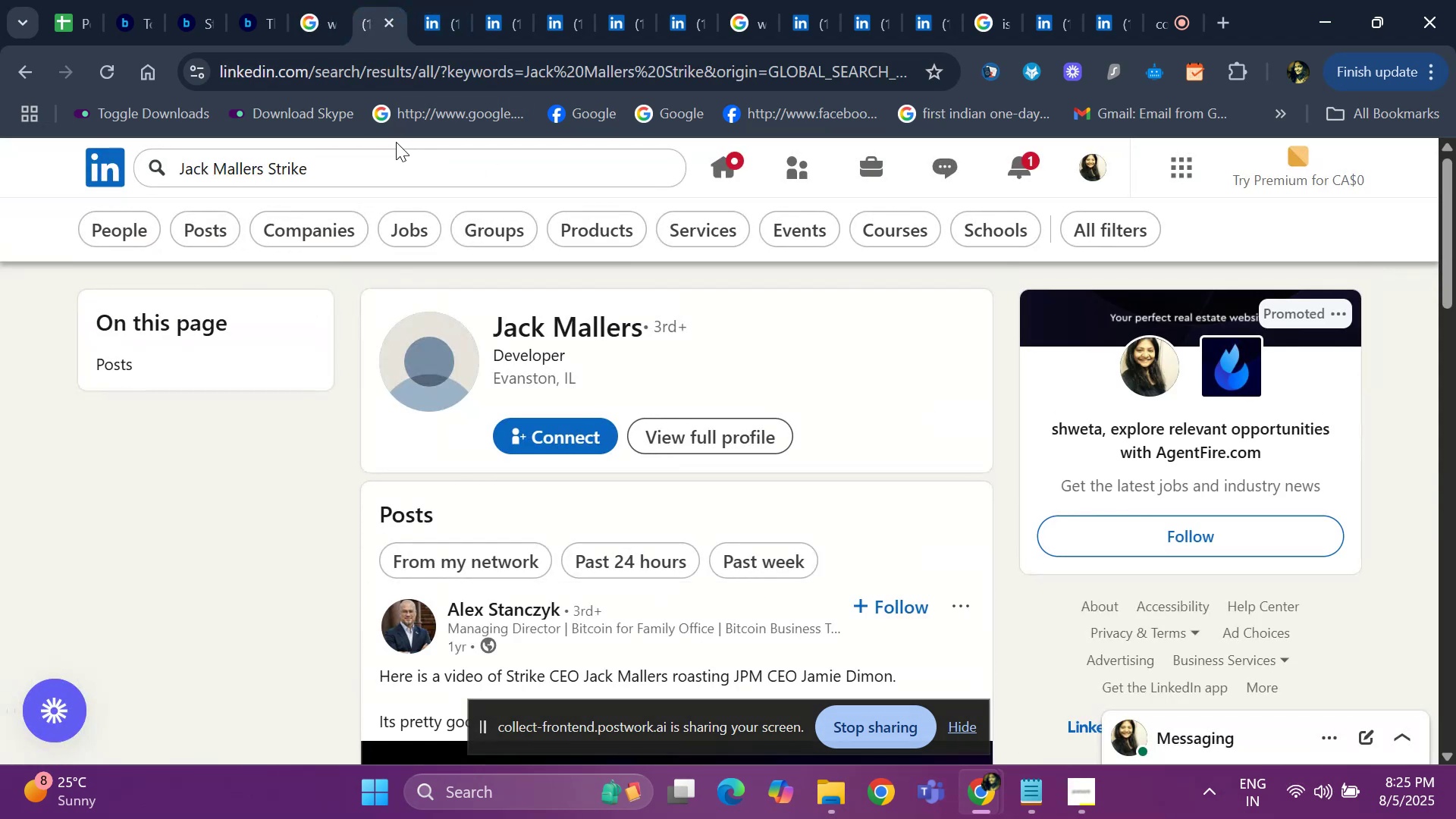 
key(ArrowDown)
 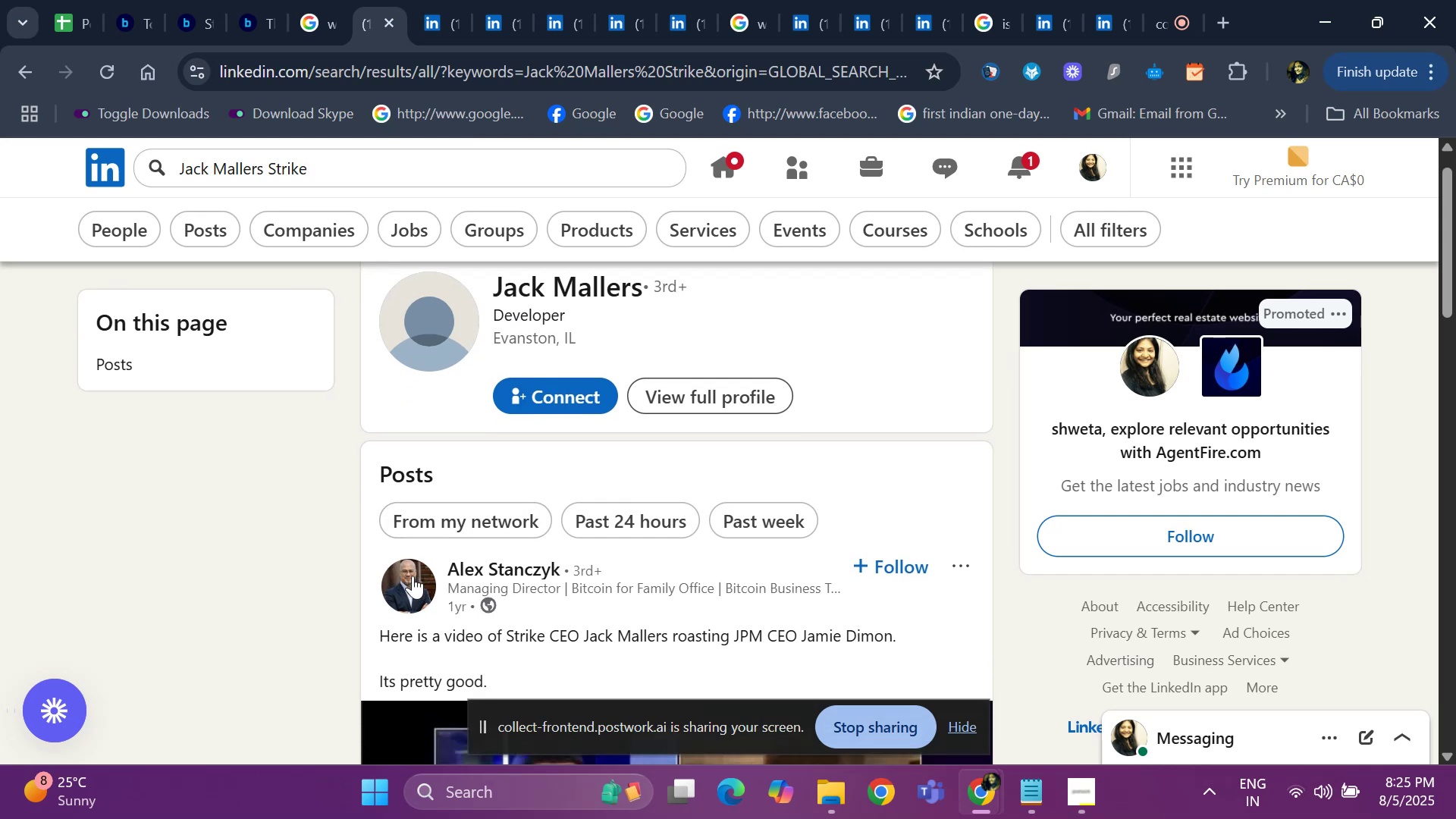 
key(ArrowDown)
 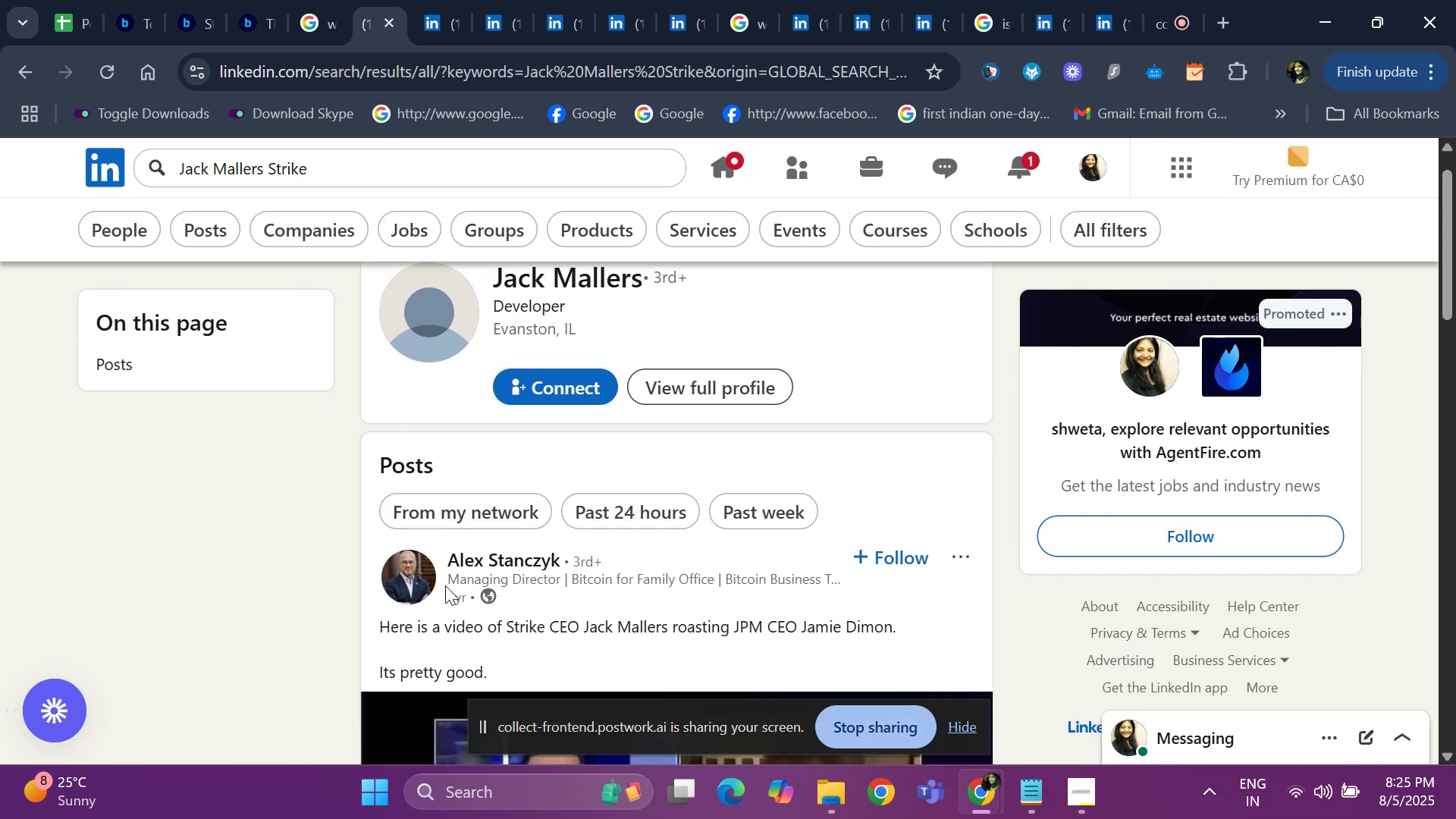 
key(ArrowDown)
 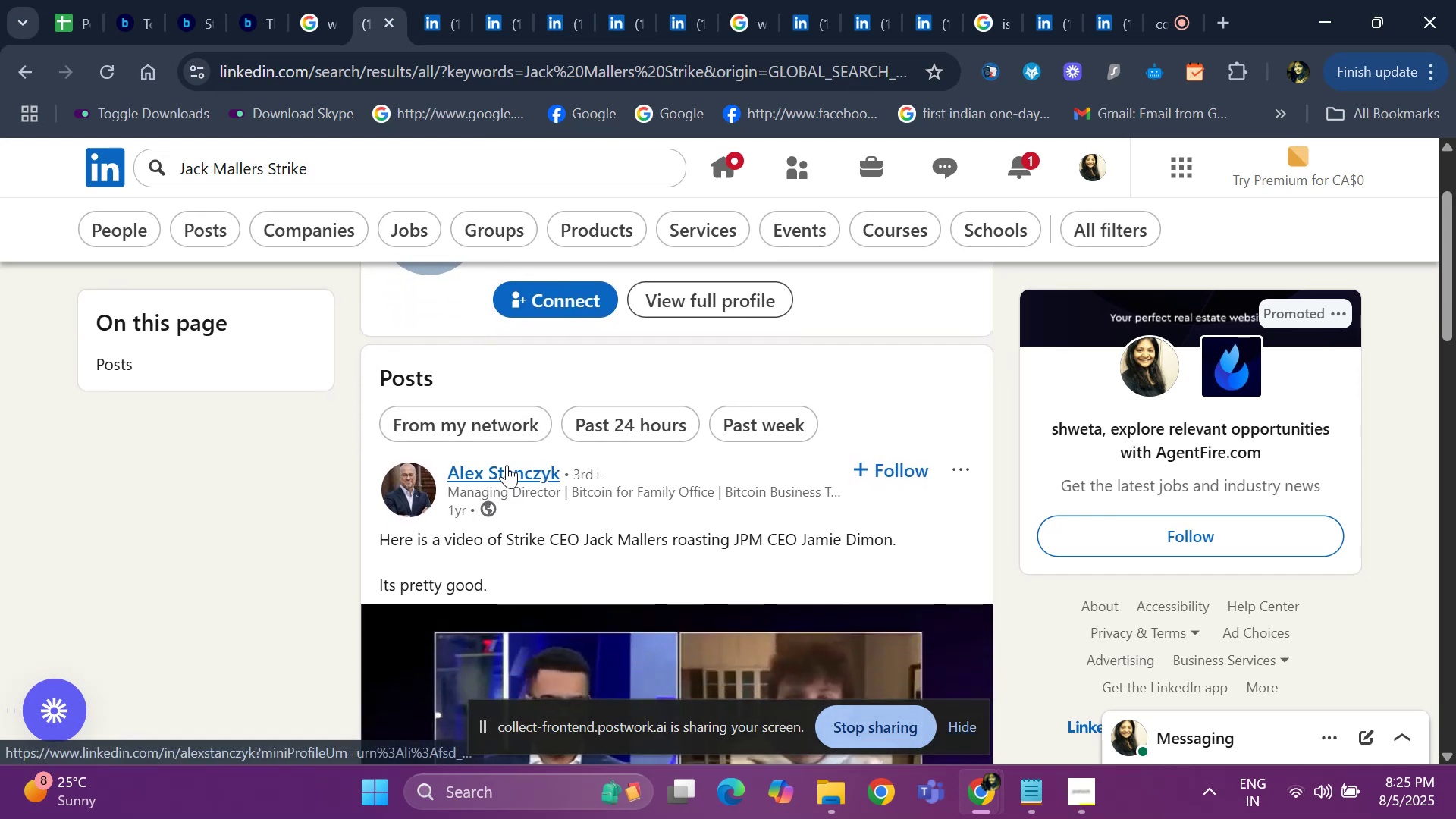 
left_click([506, 469])
 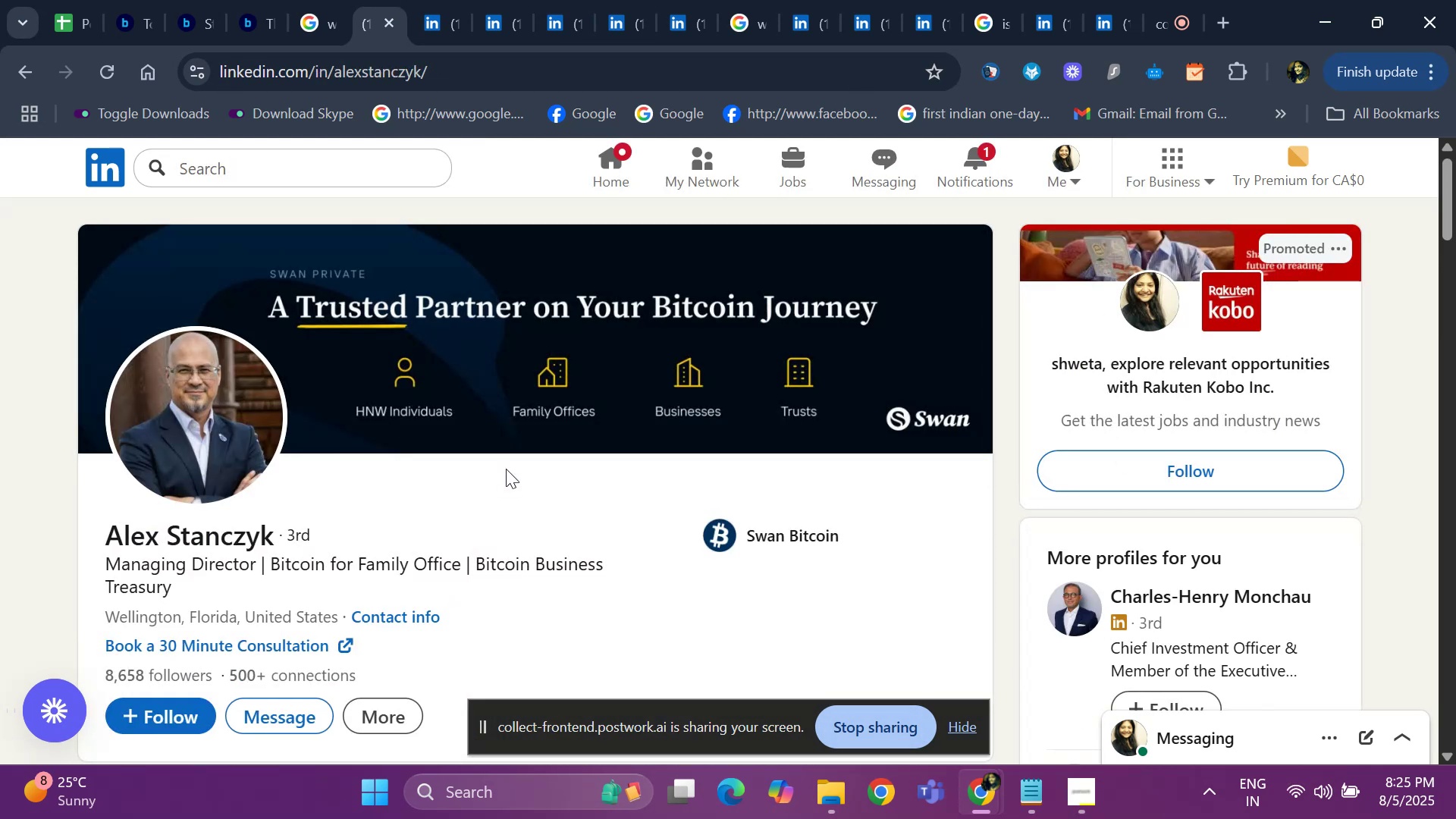 
key(ArrowDown)
 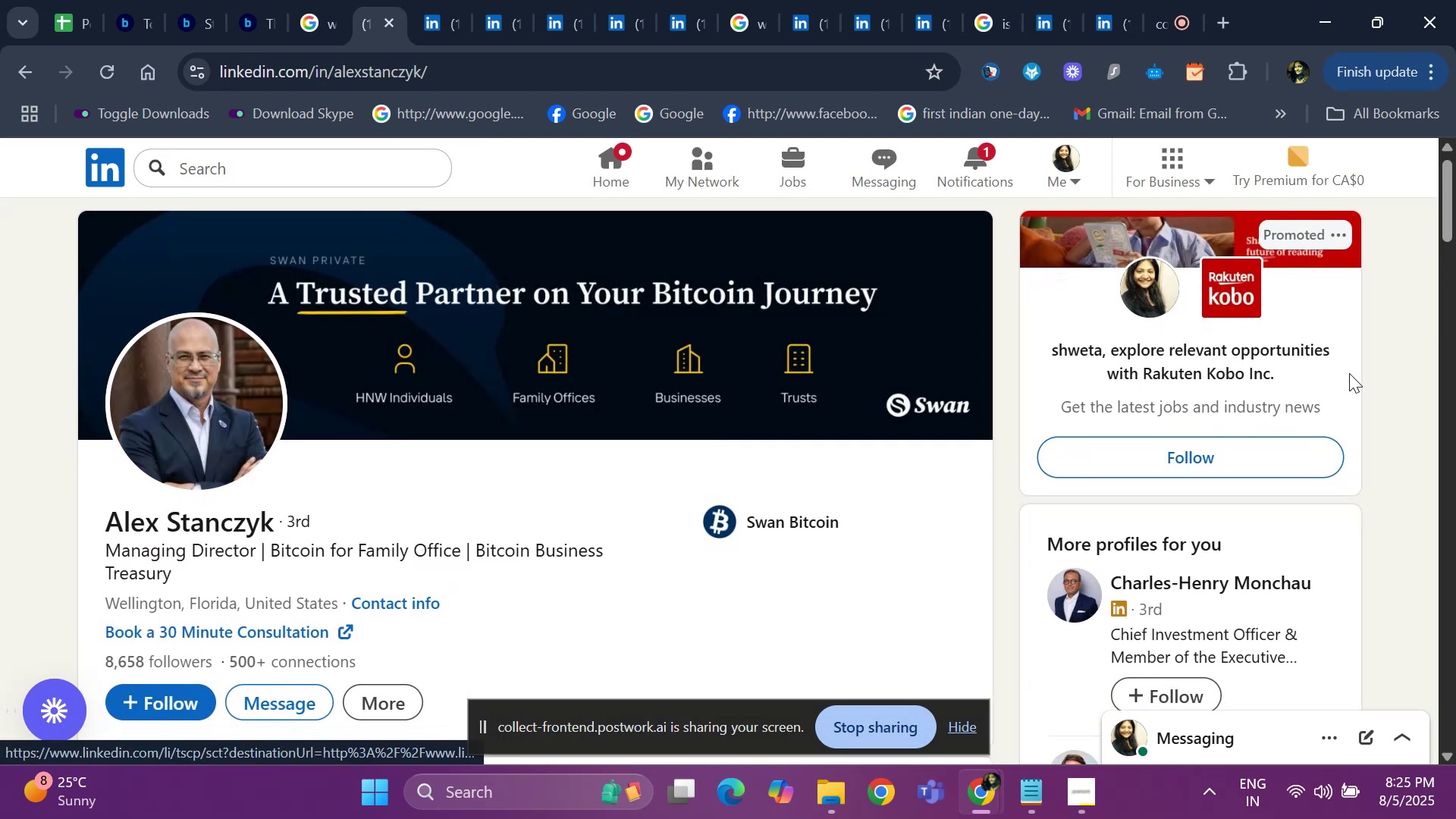 
key(ArrowDown)
 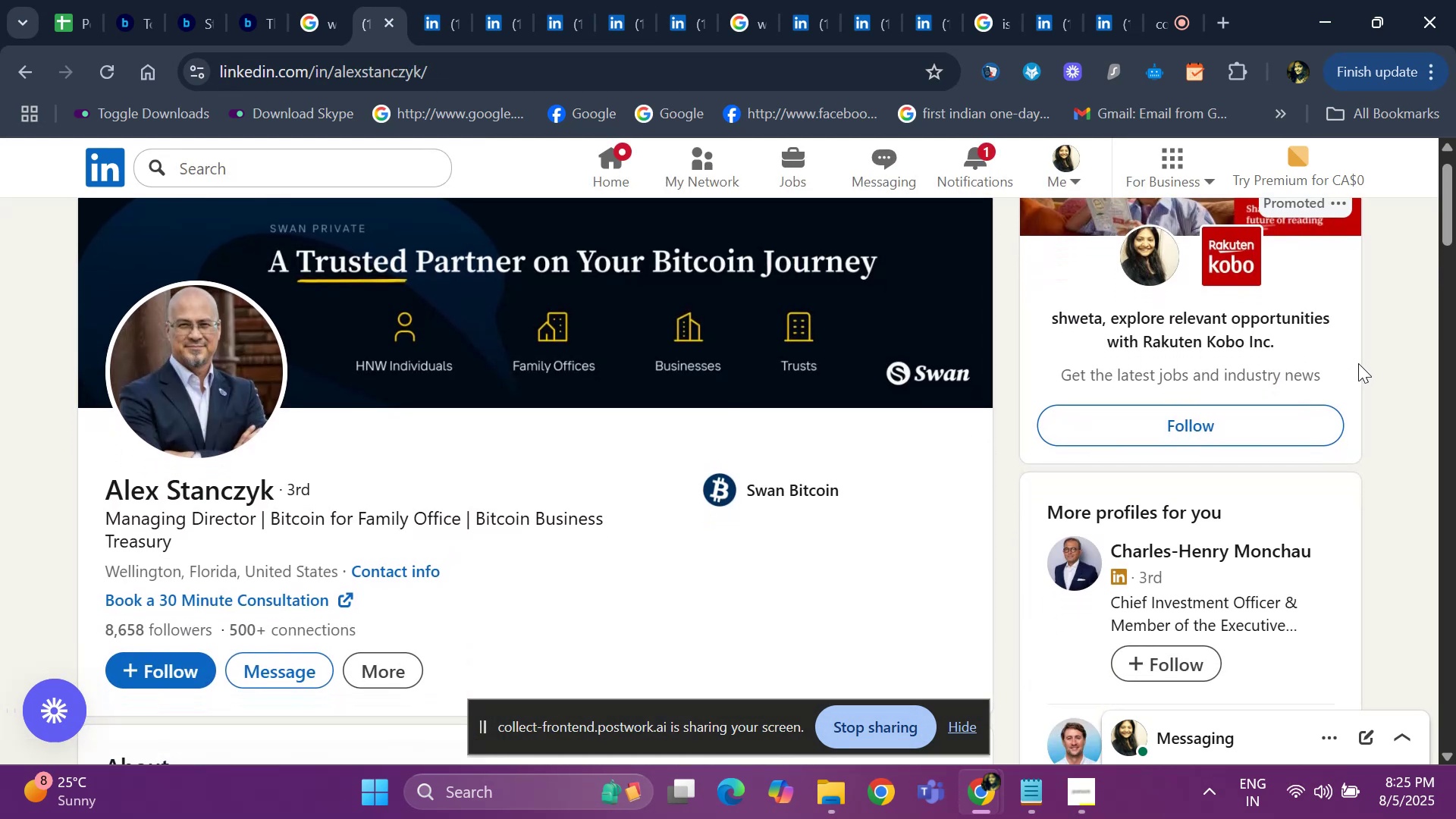 
key(ArrowDown)
 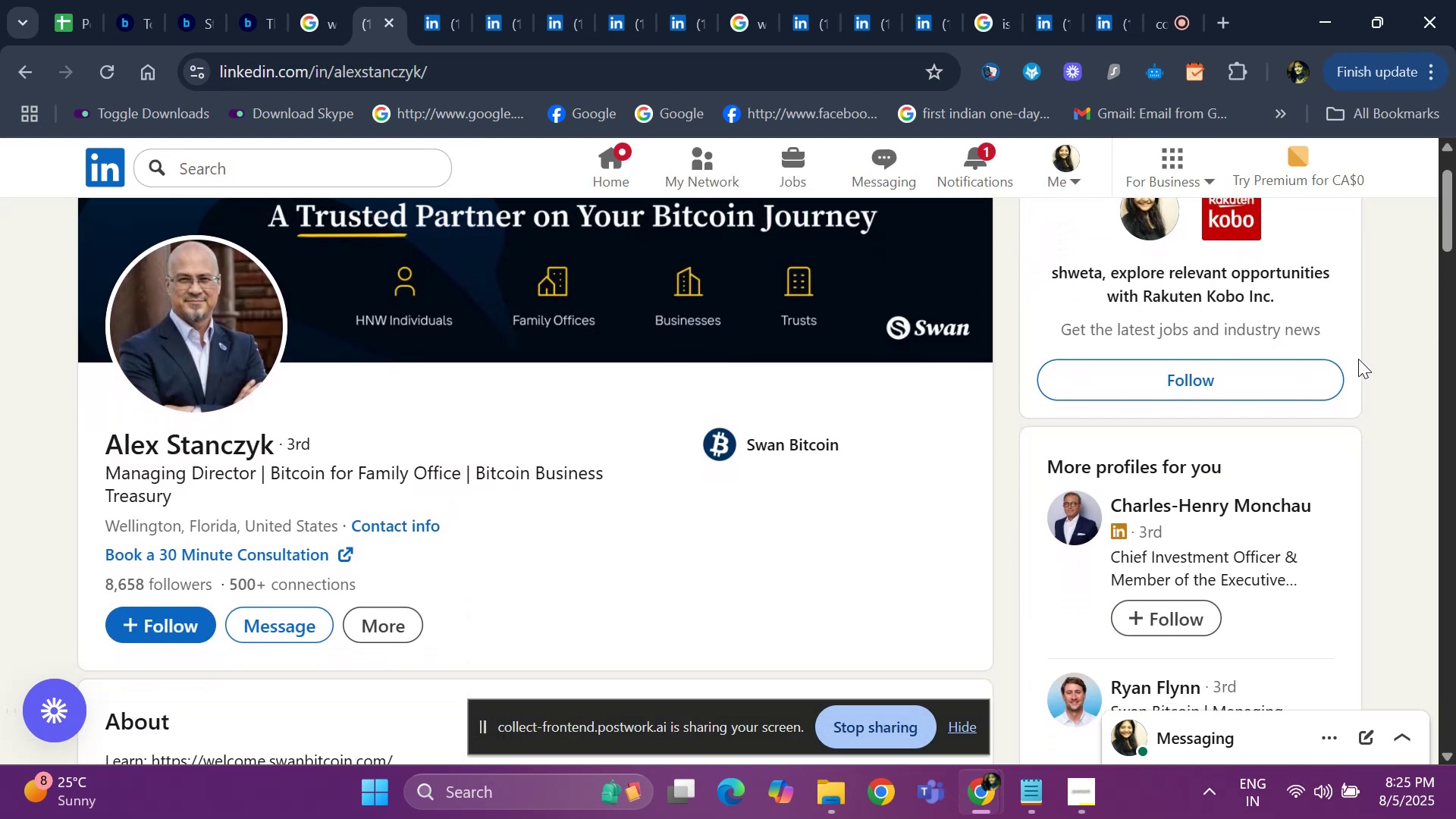 
key(ArrowDown)
 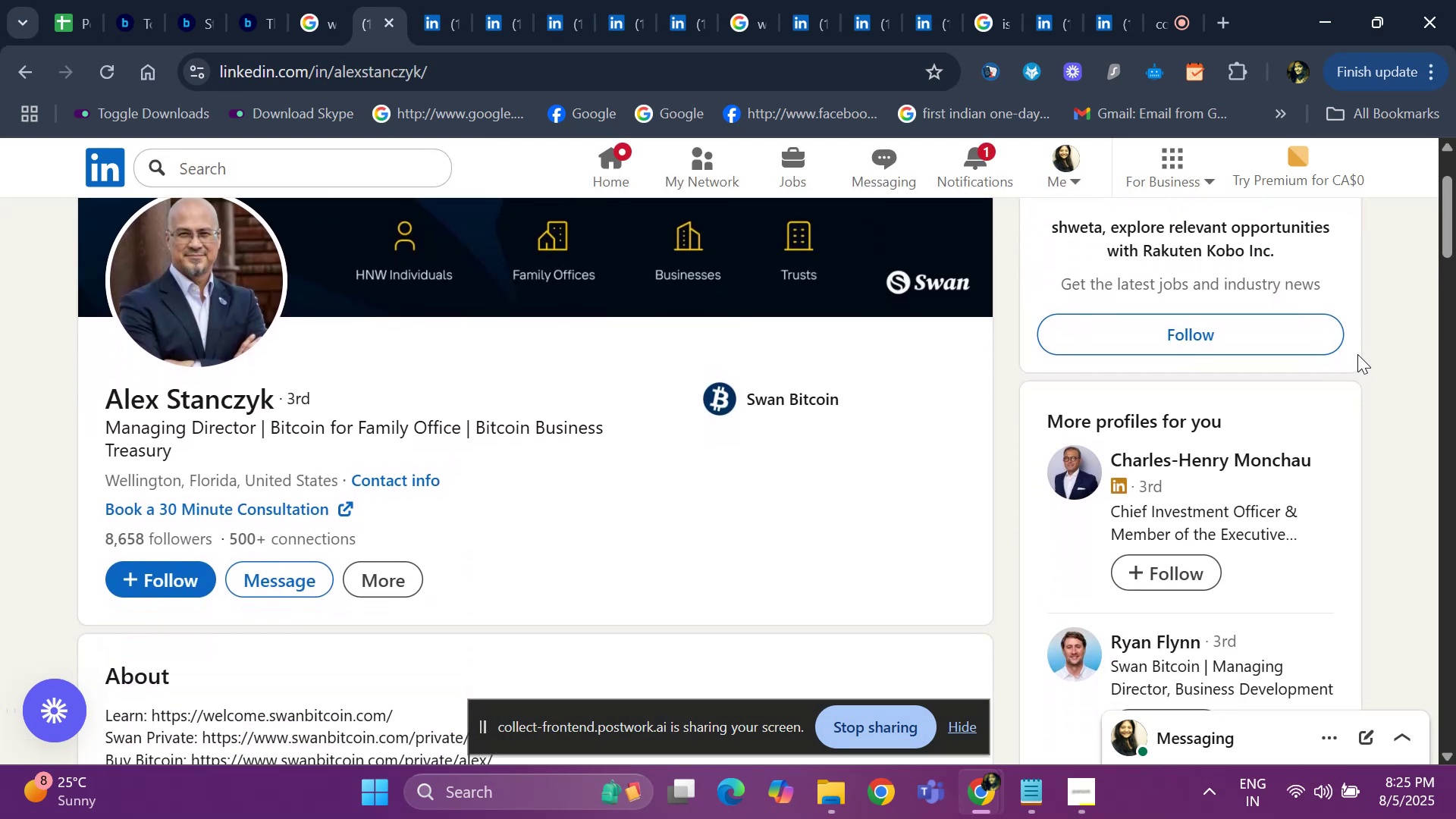 
key(ArrowDown)
 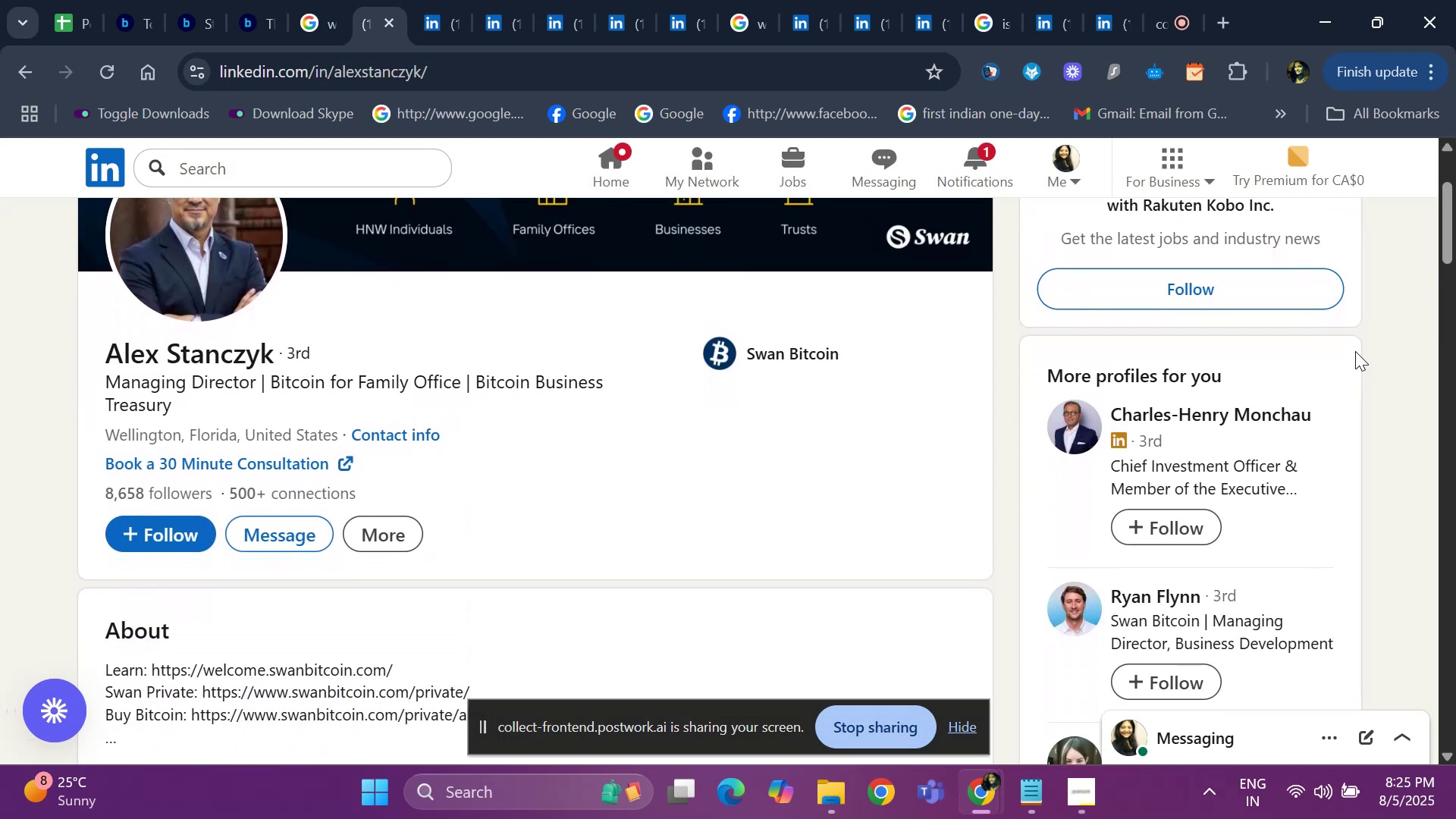 
key(ArrowDown)
 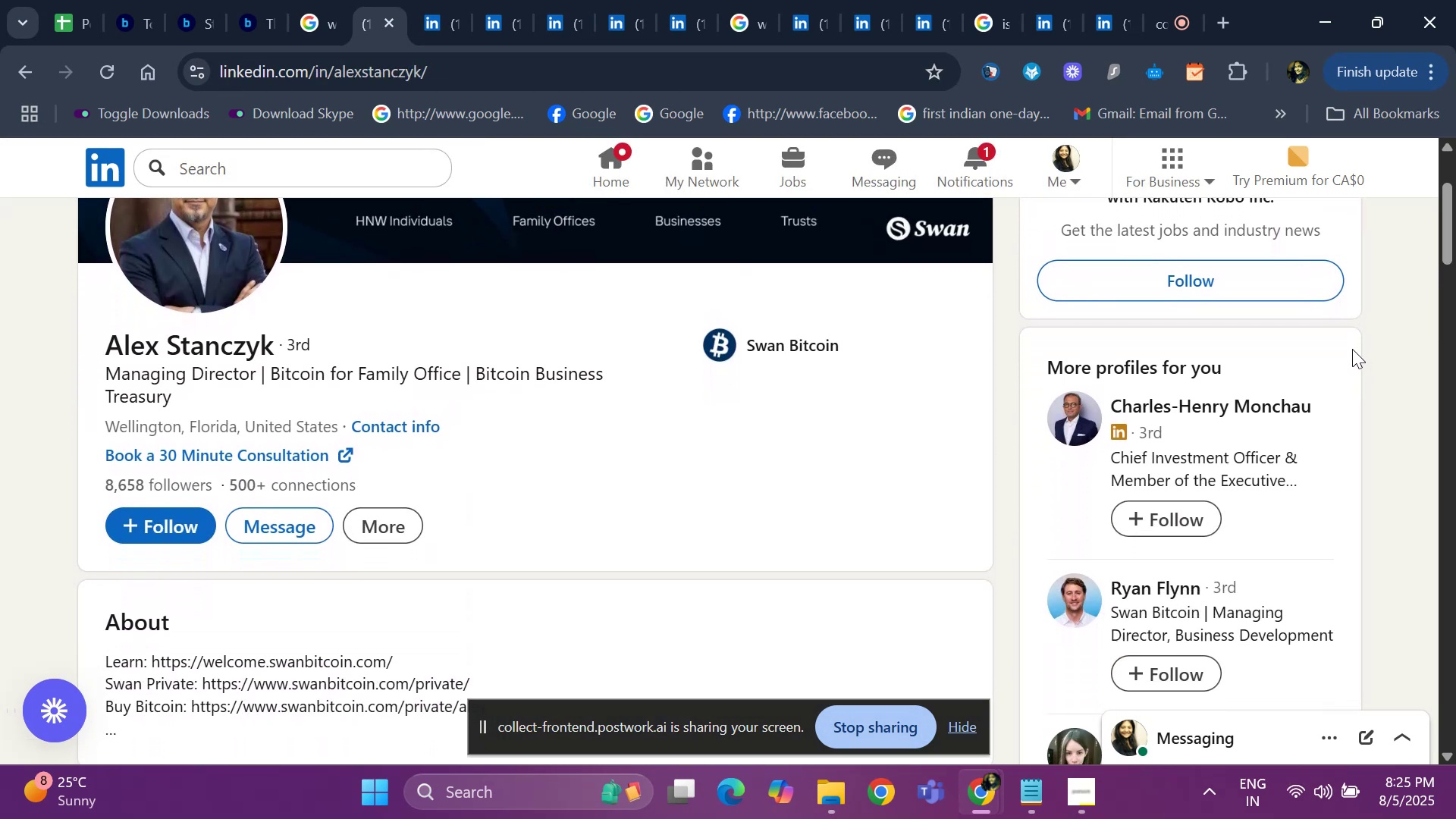 
key(ArrowDown)
 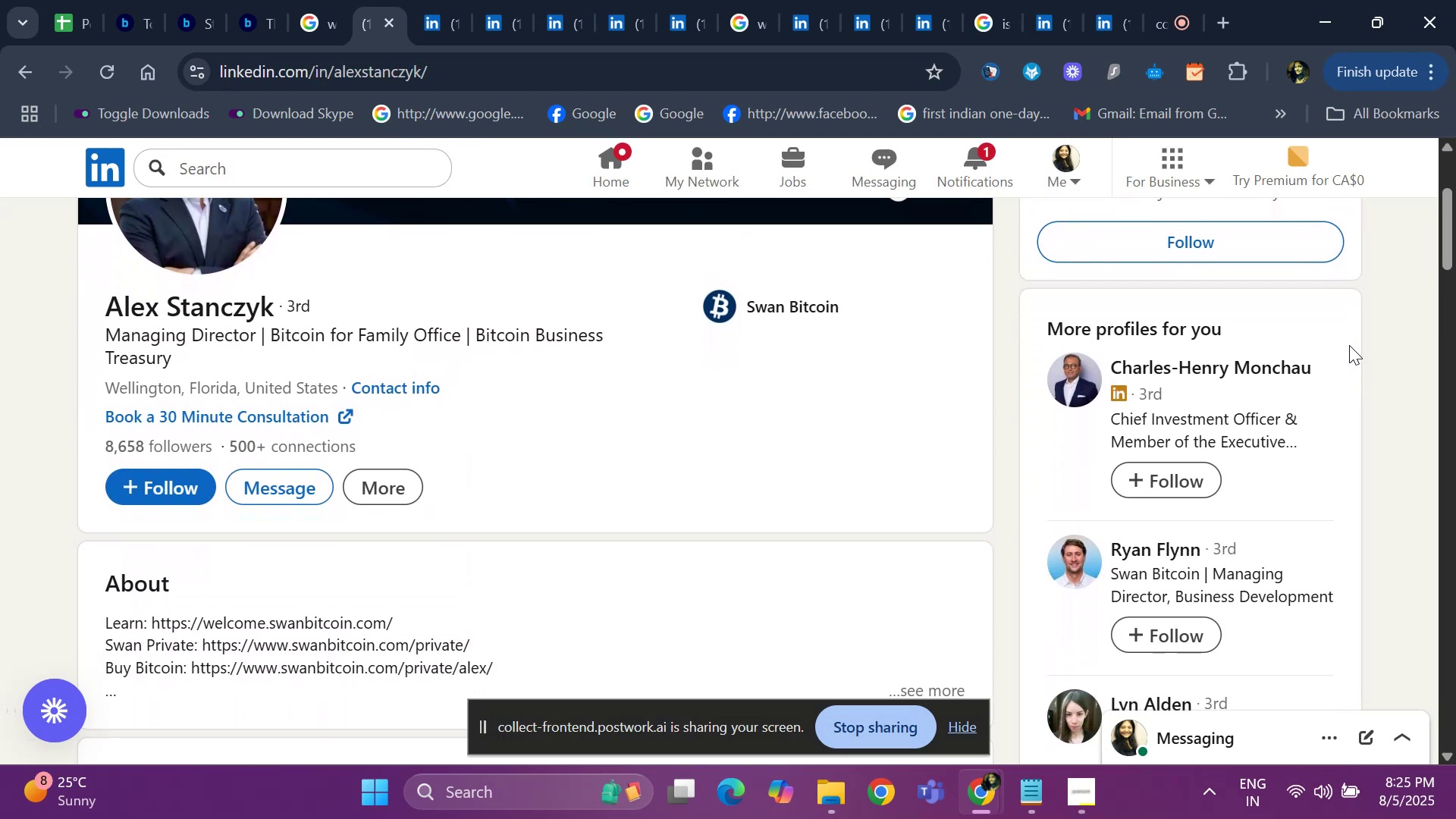 
key(ArrowDown)
 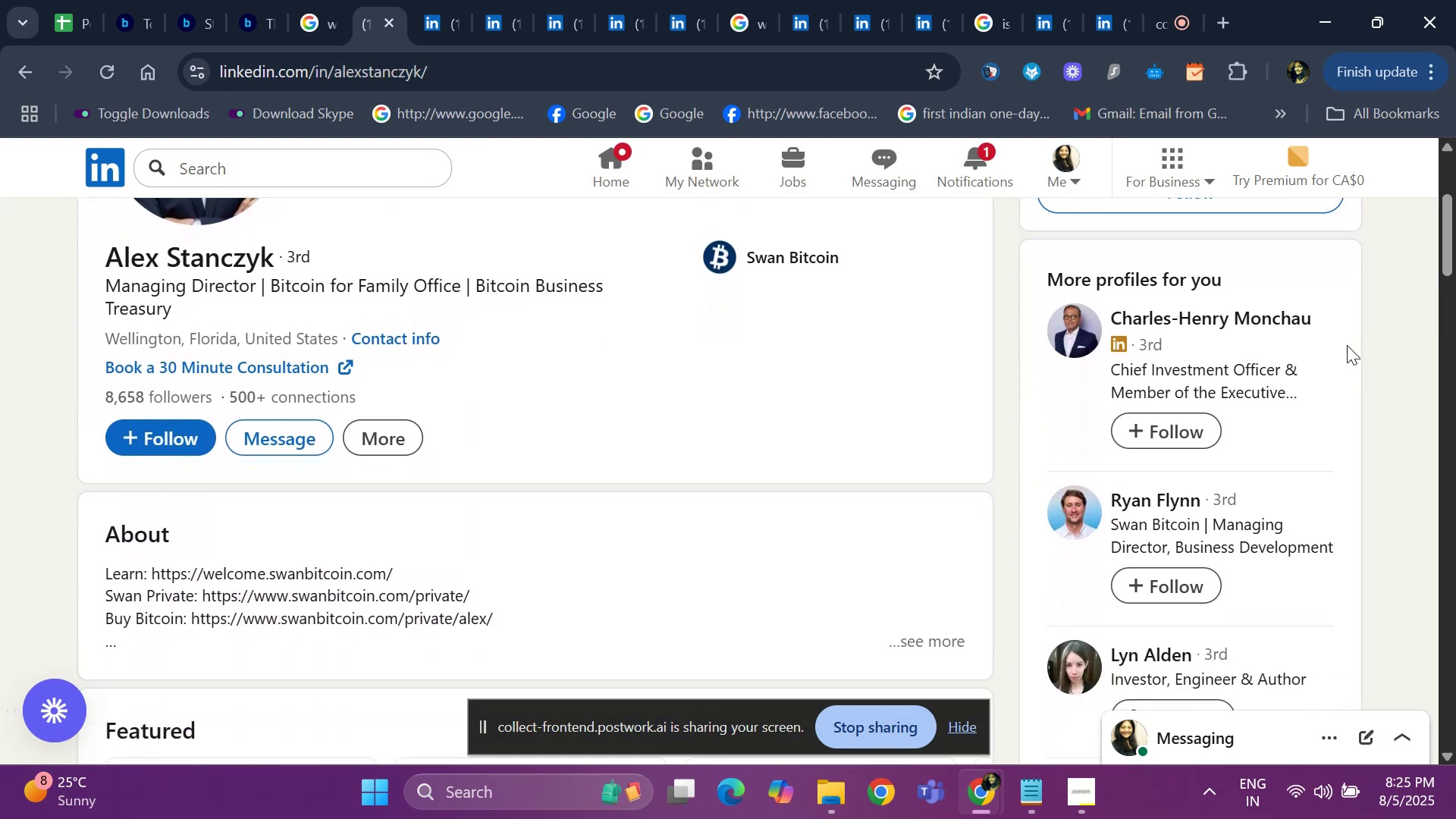 
key(ArrowDown)
 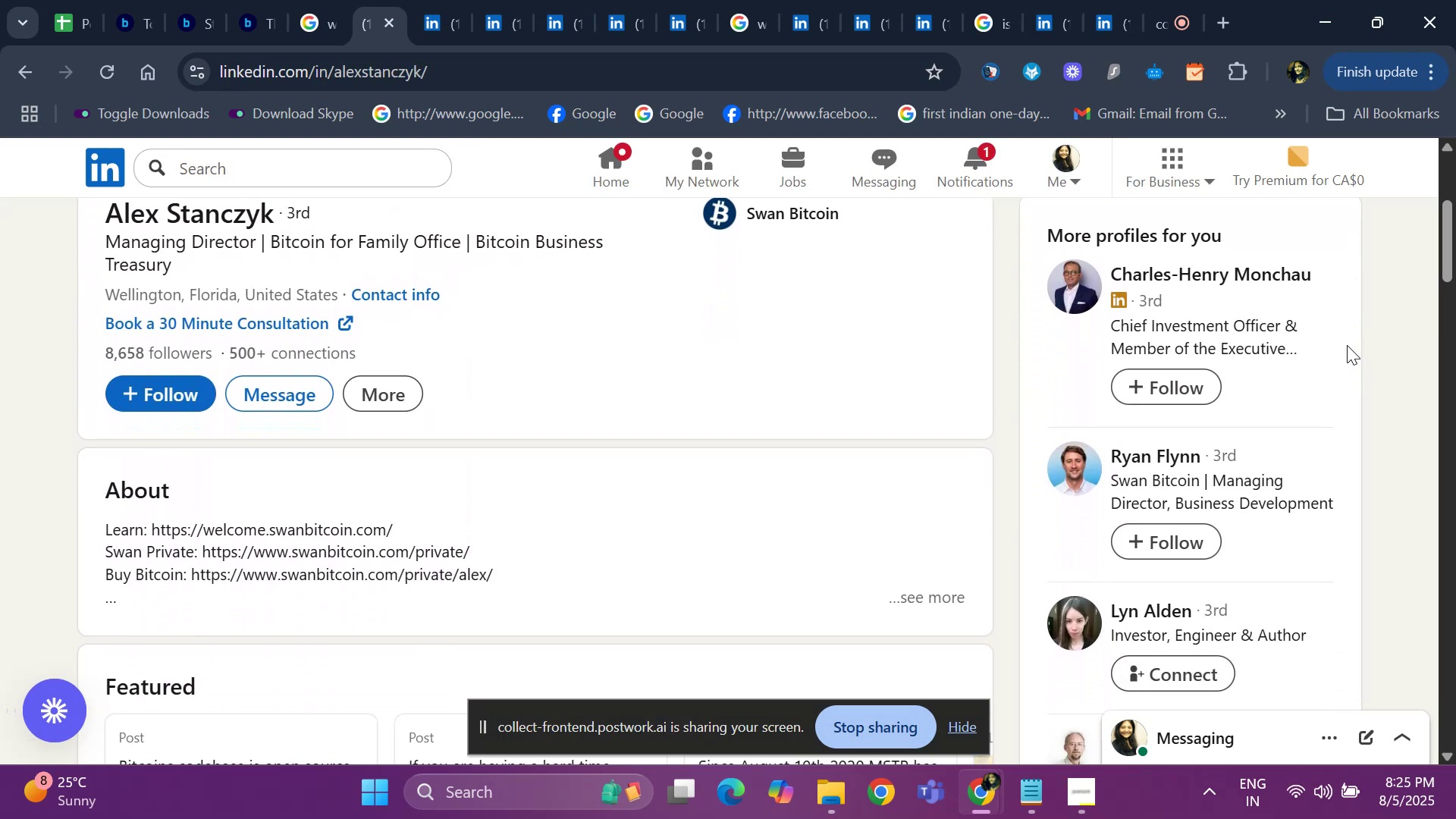 
key(ArrowDown)
 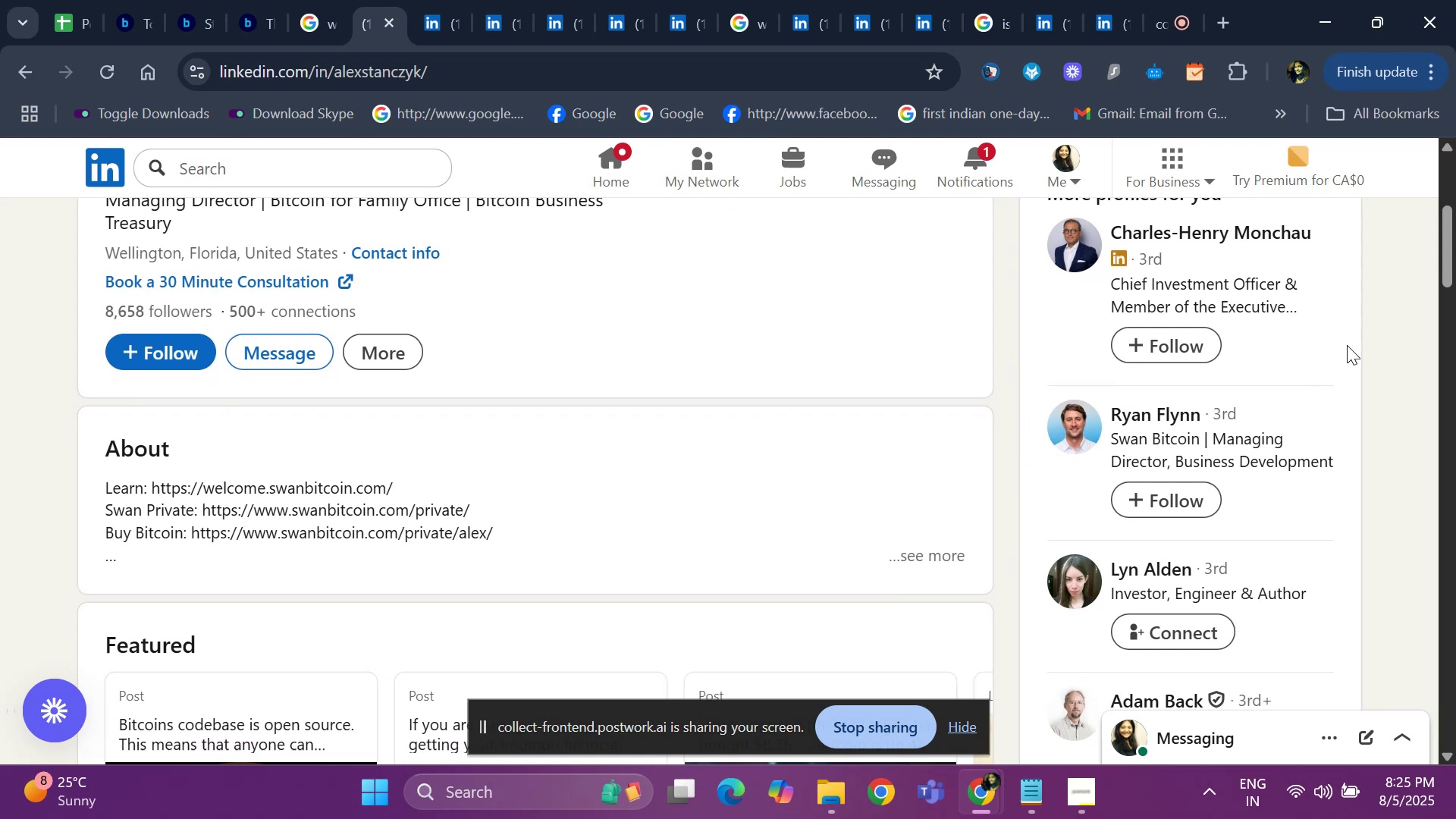 
hold_key(key=ArrowDown, duration=1.17)
 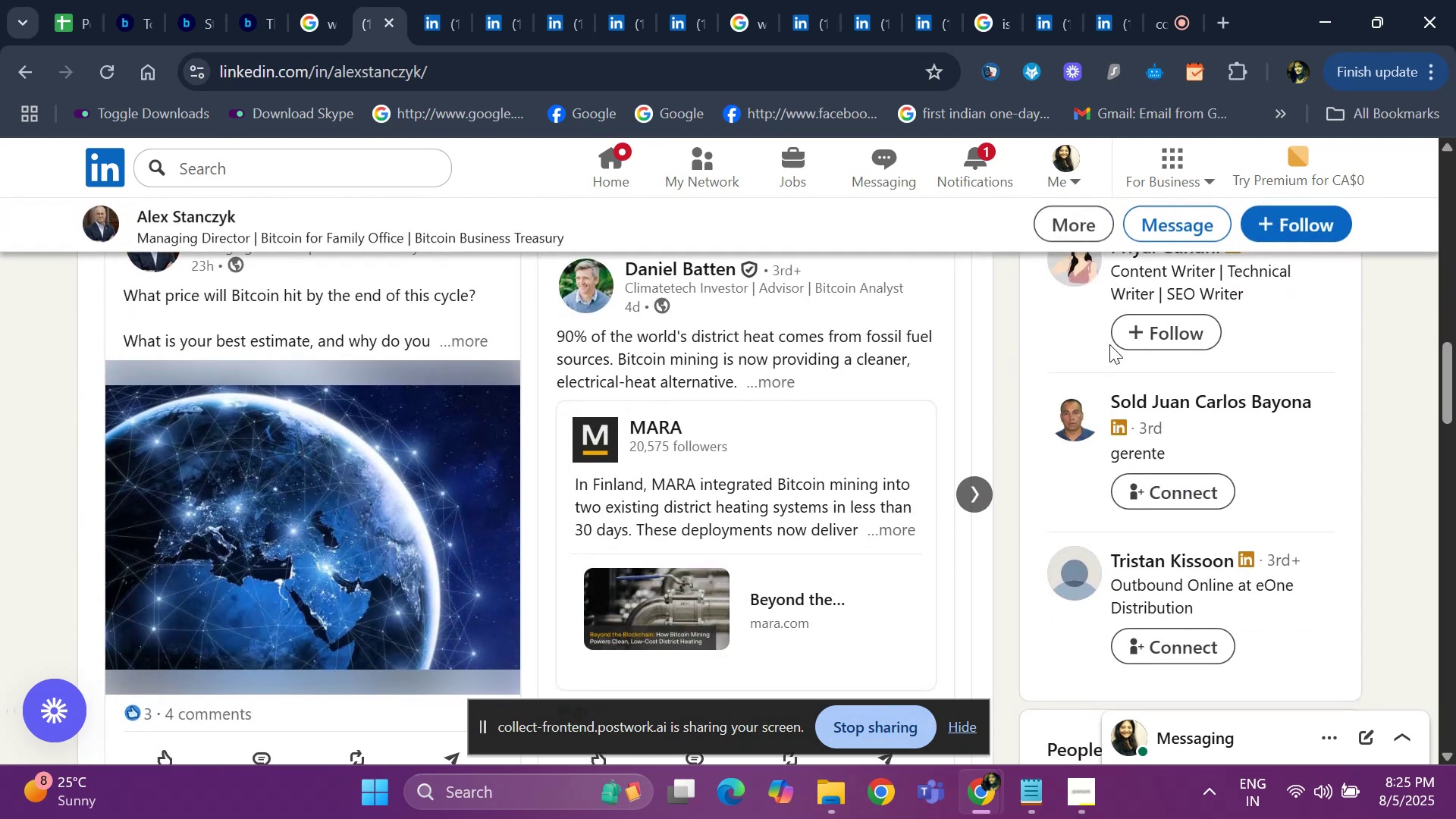 
hold_key(key=ArrowDown, duration=0.86)
 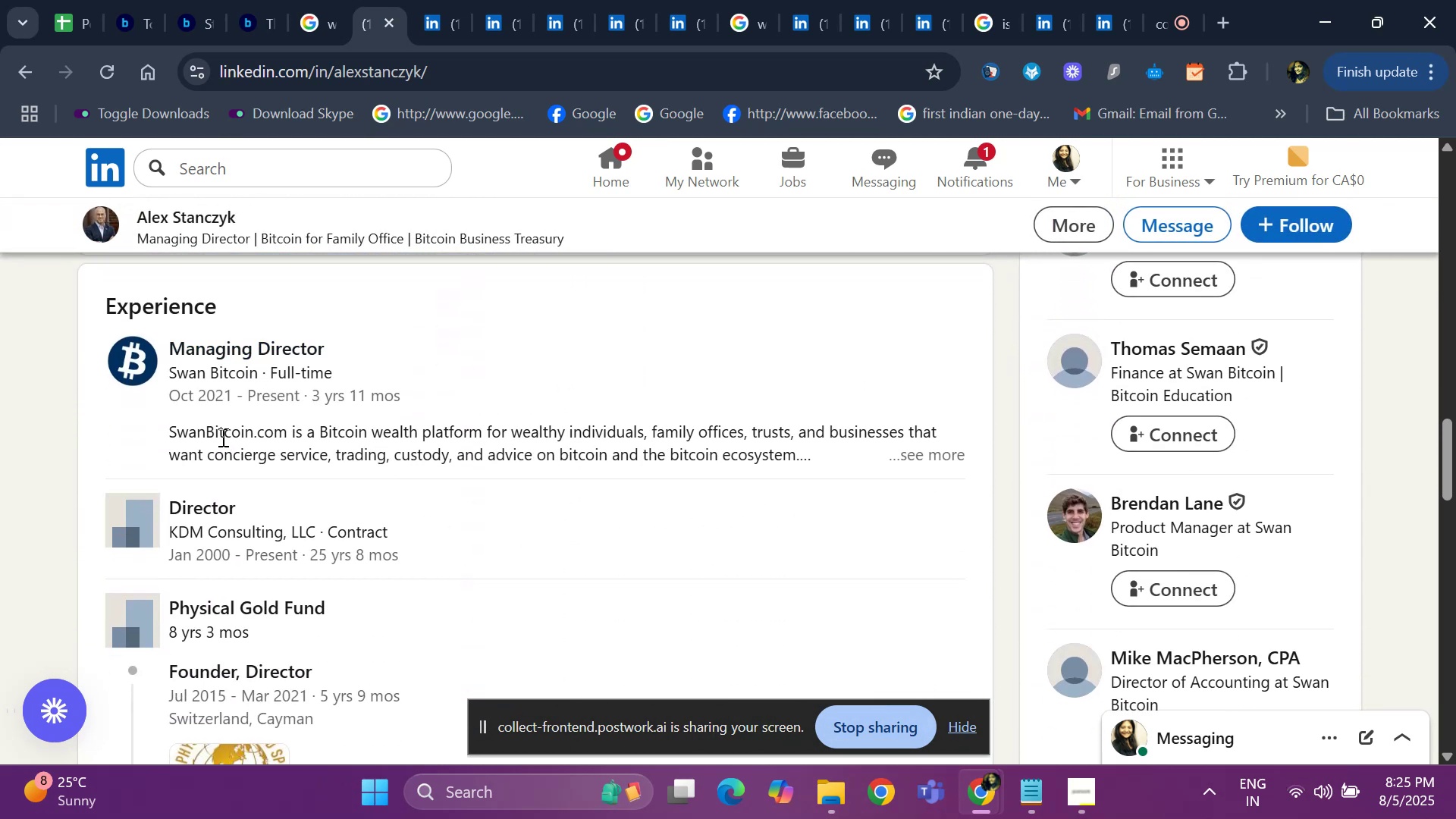 
hold_key(key=ArrowDown, duration=0.82)
 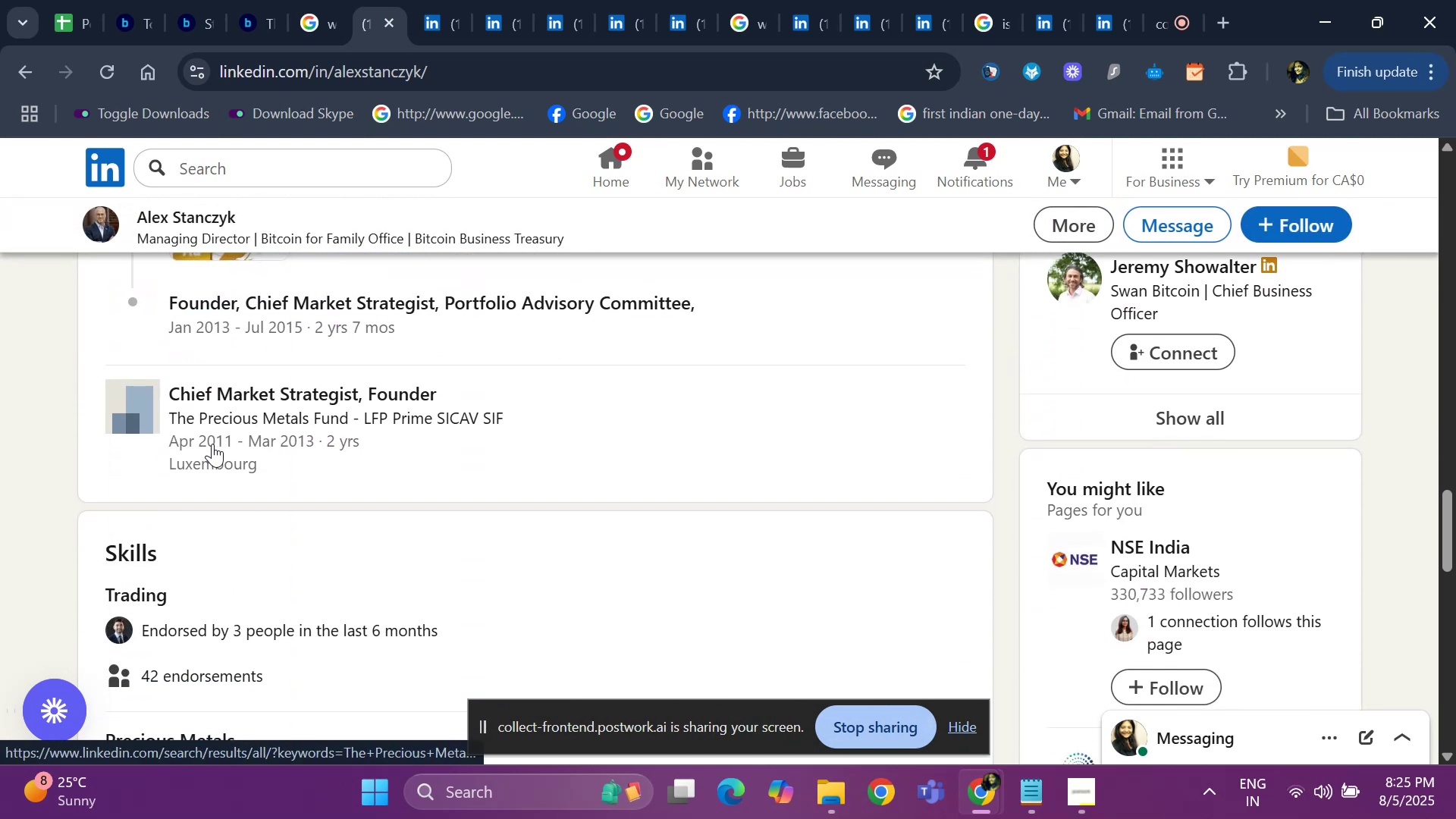 
hold_key(key=ArrowUp, duration=0.42)
 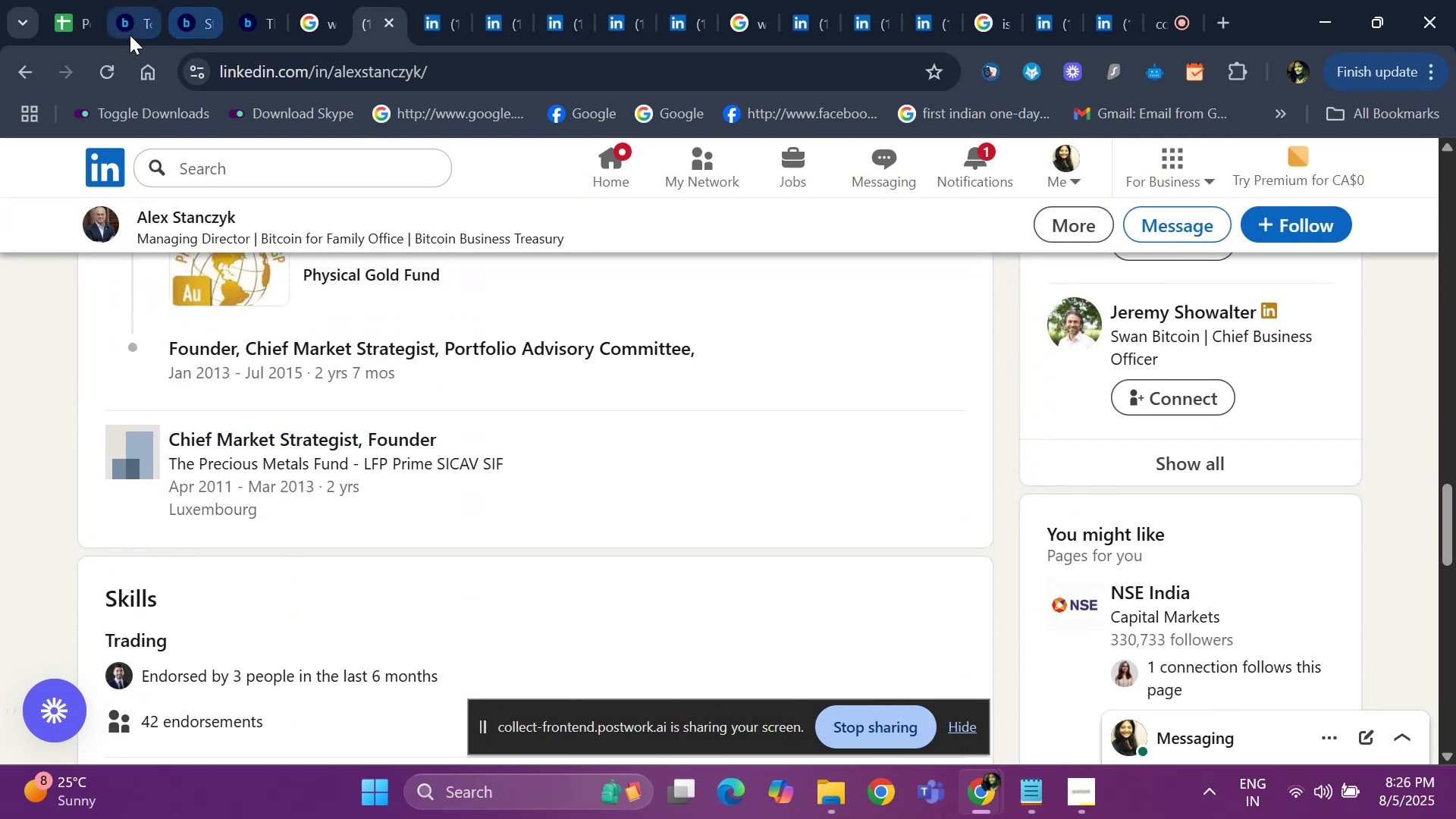 
left_click([129, 35])
 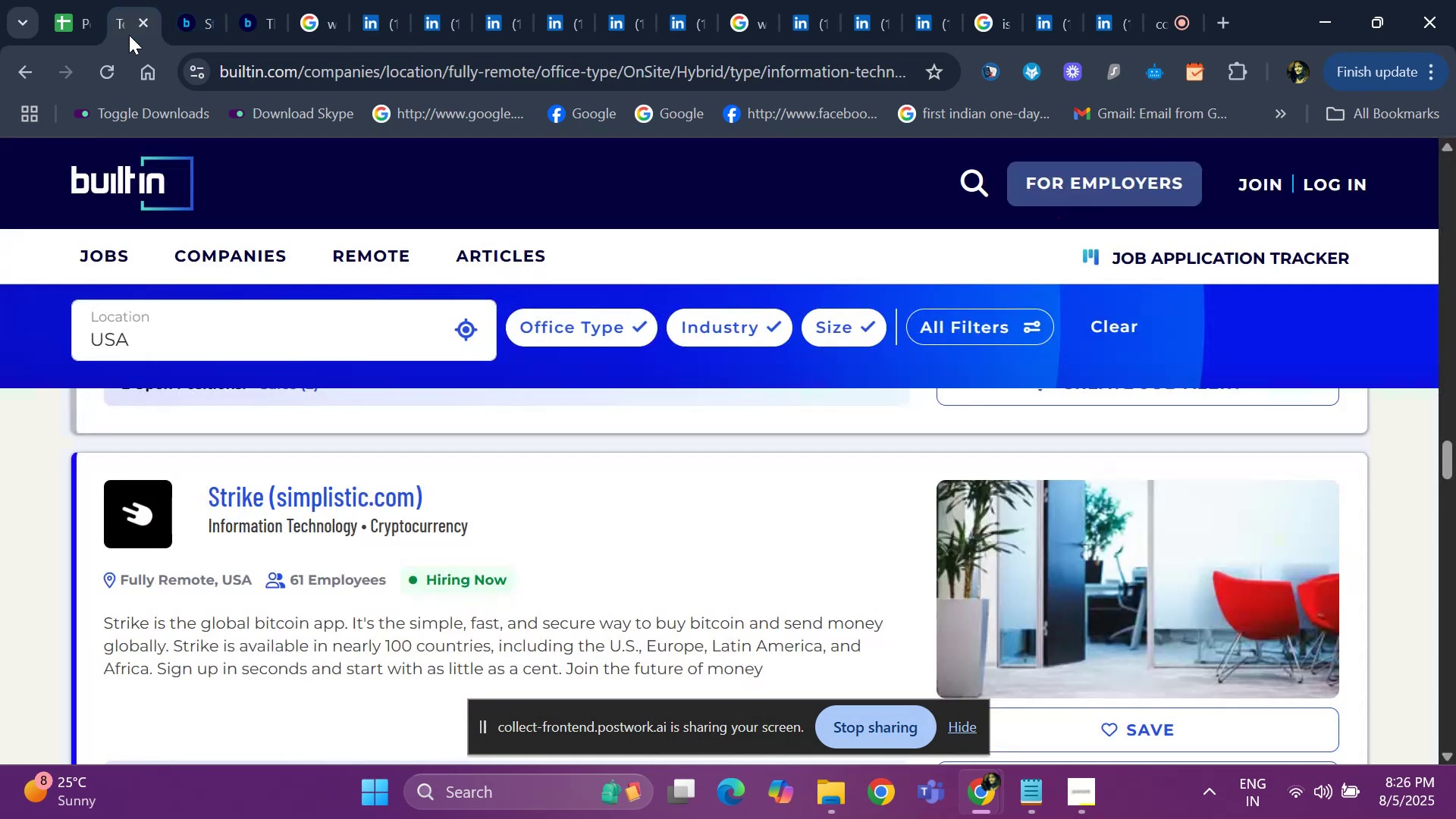 
hold_key(key=ArrowDown, duration=0.8)
 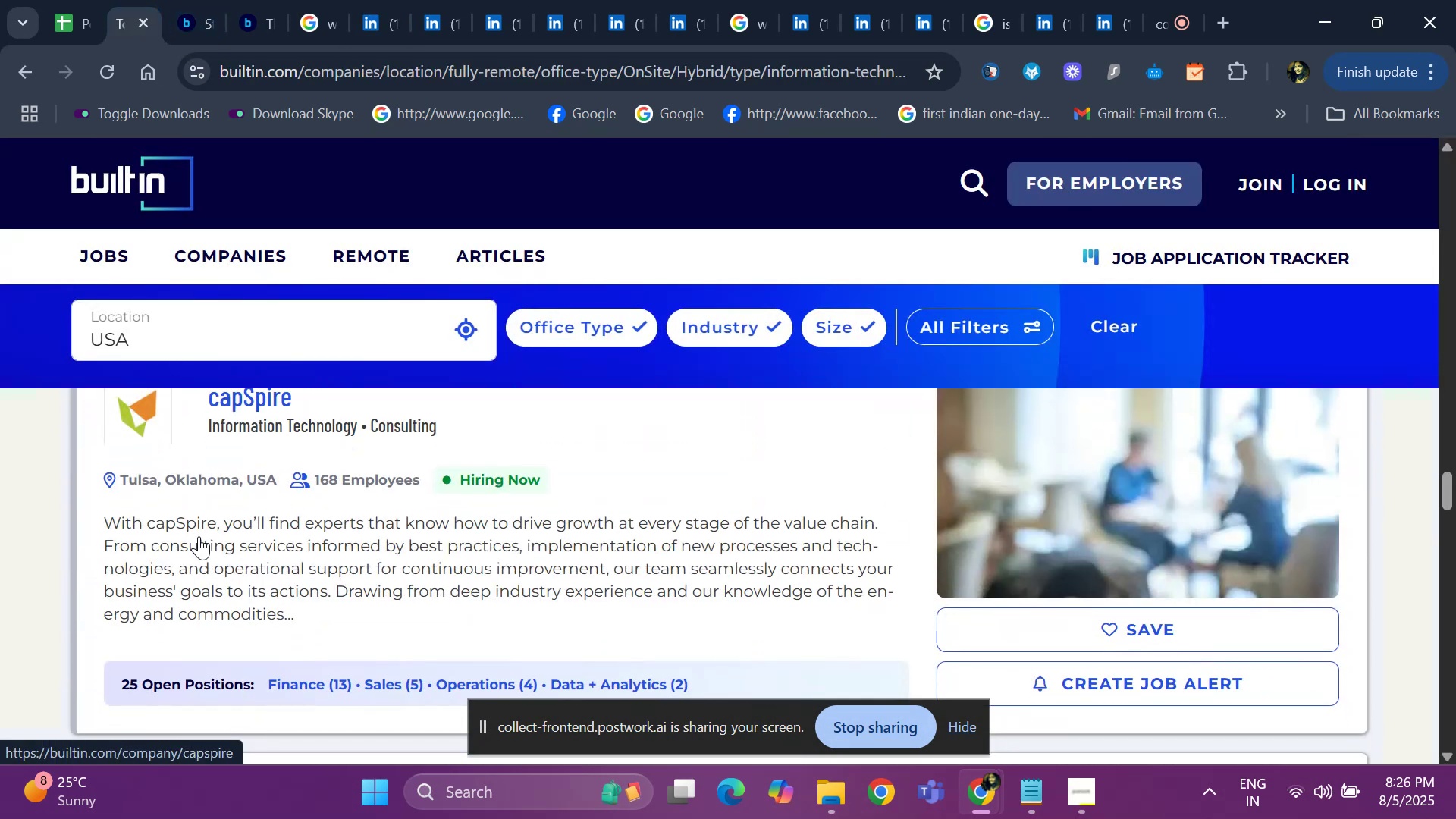 
key(ArrowUp)
 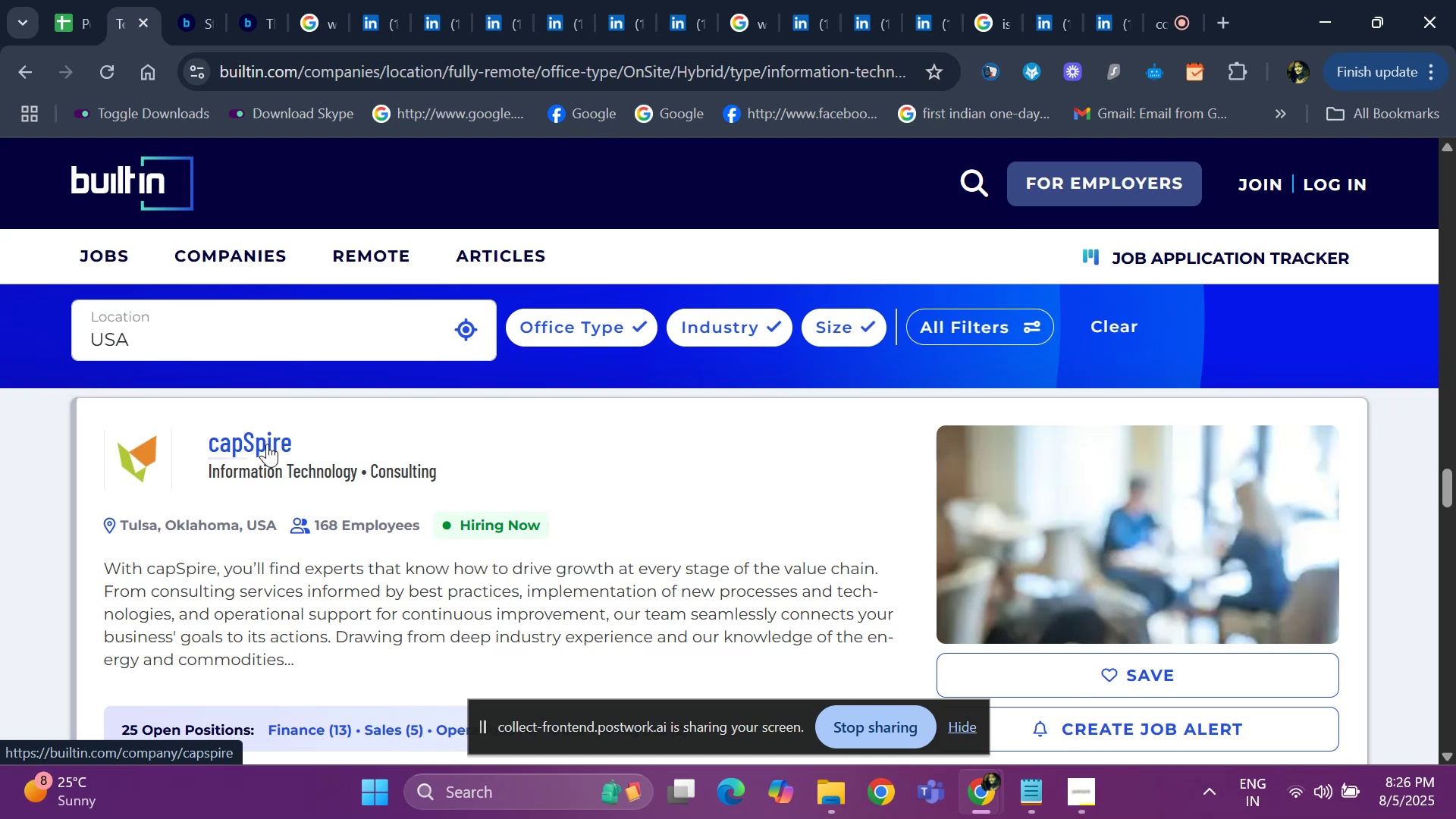 
right_click([267, 444])
 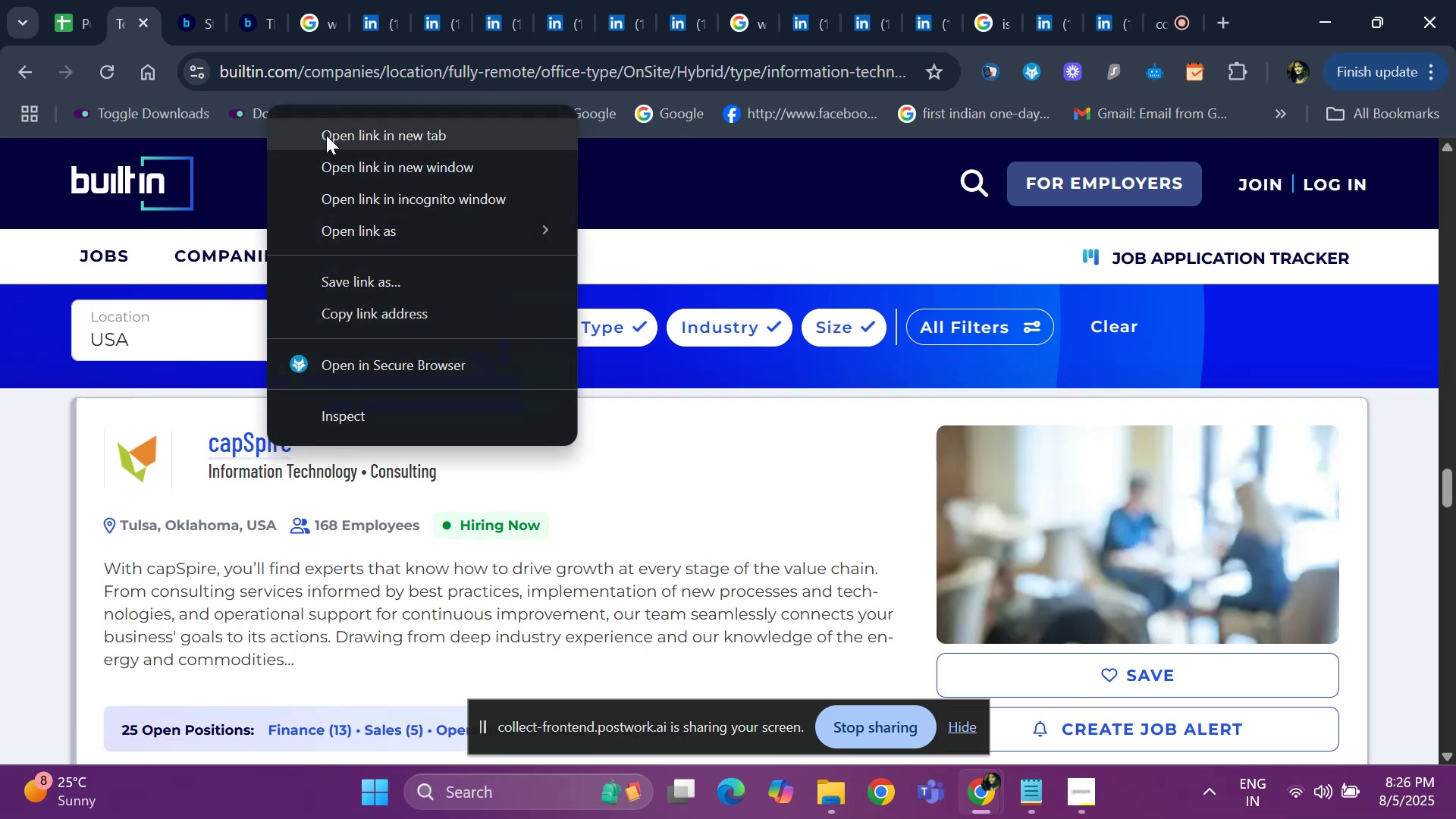 
left_click([327, 134])
 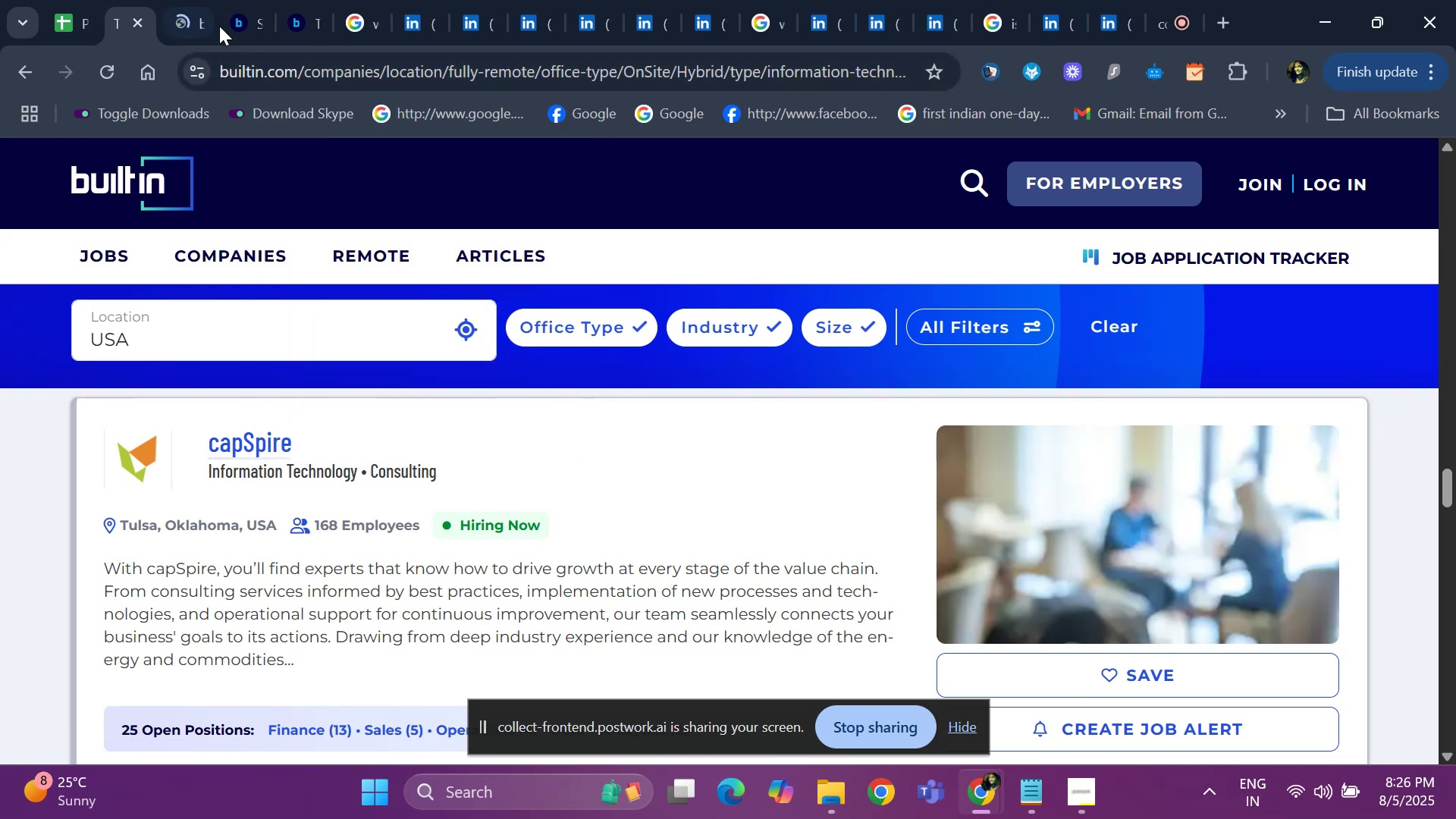 
left_click([242, 19])
 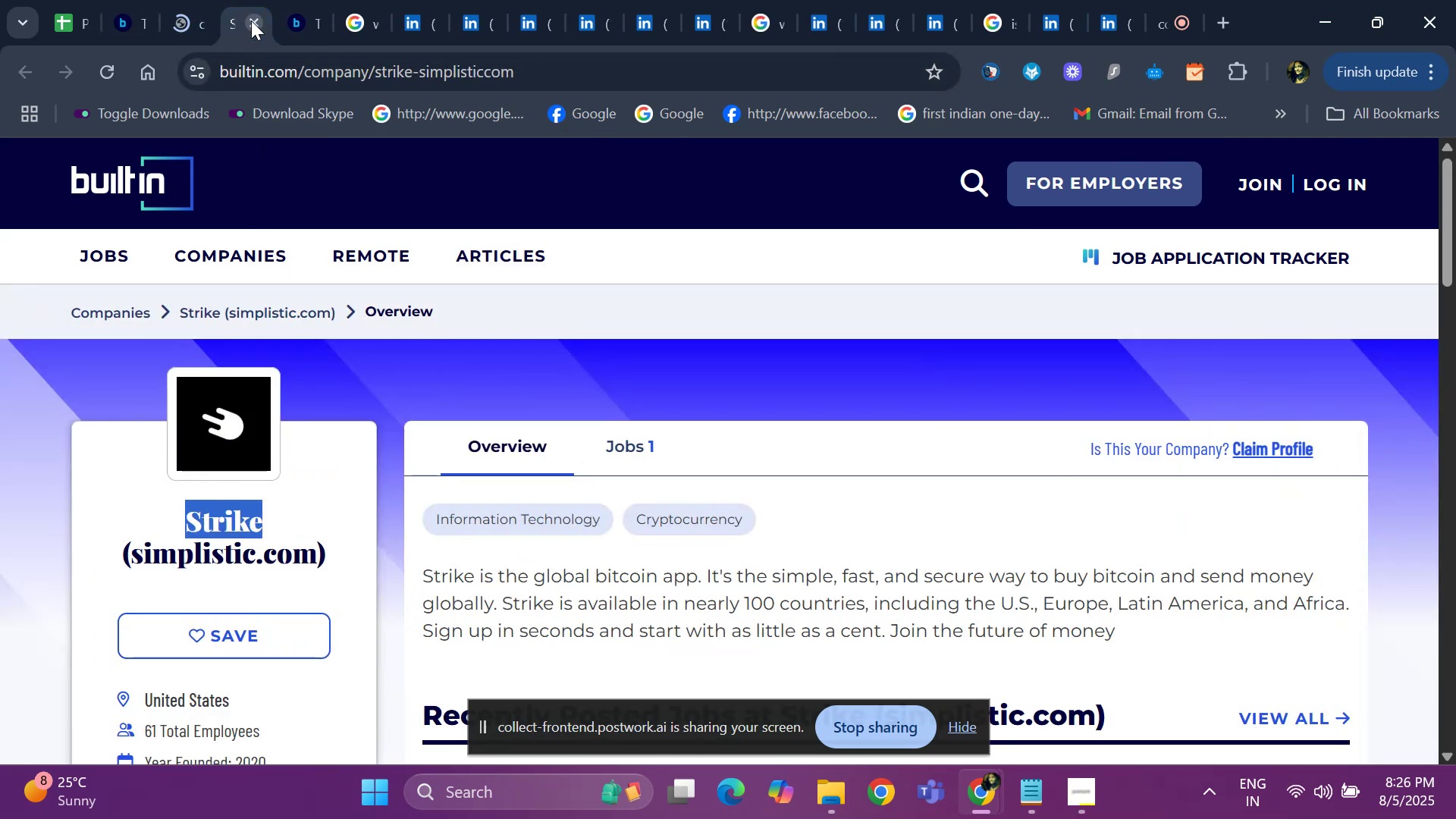 
left_click([251, 20])
 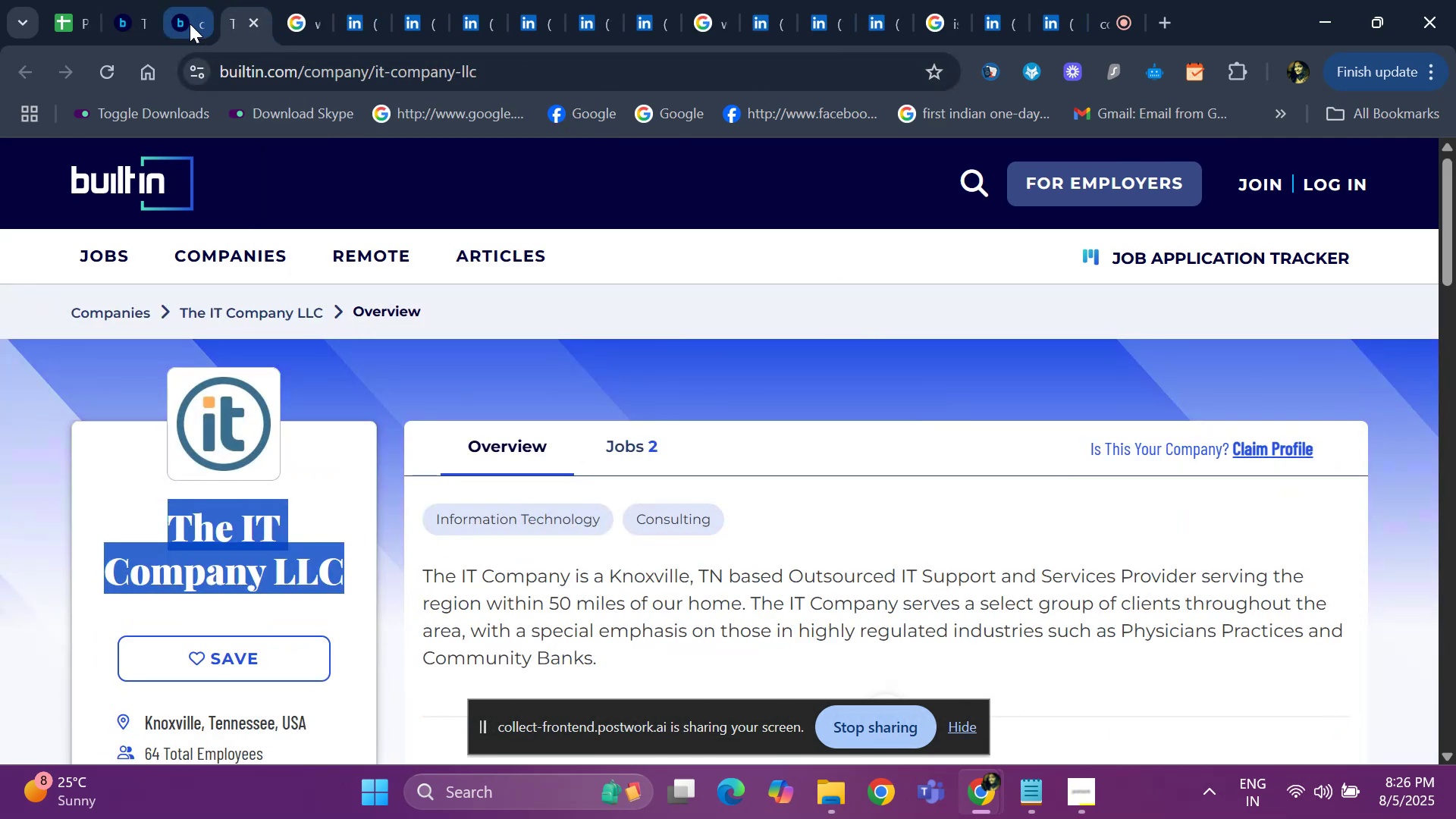 
left_click([180, 25])
 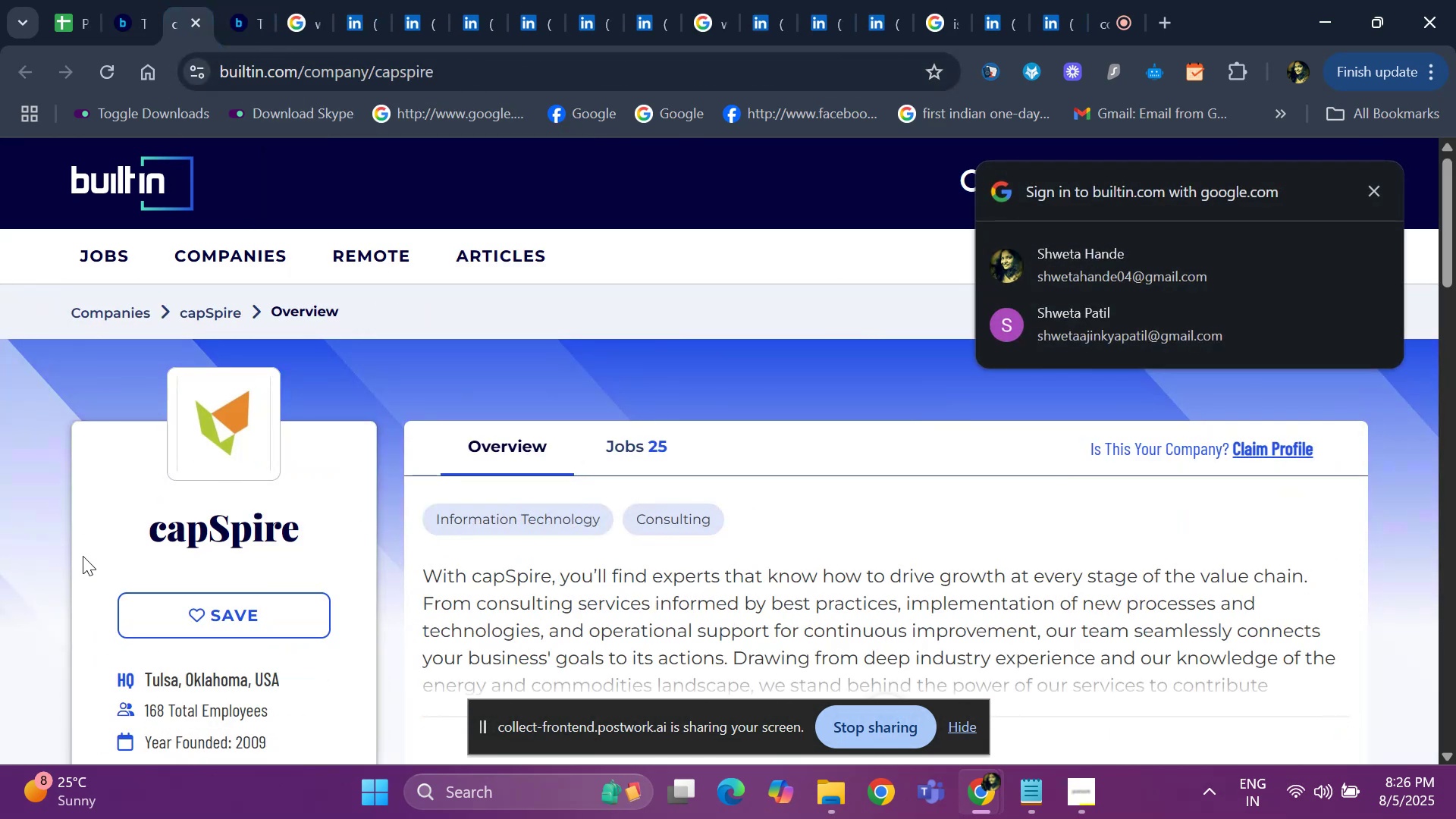 
left_click_drag(start_coordinate=[133, 537], to_coordinate=[321, 532])
 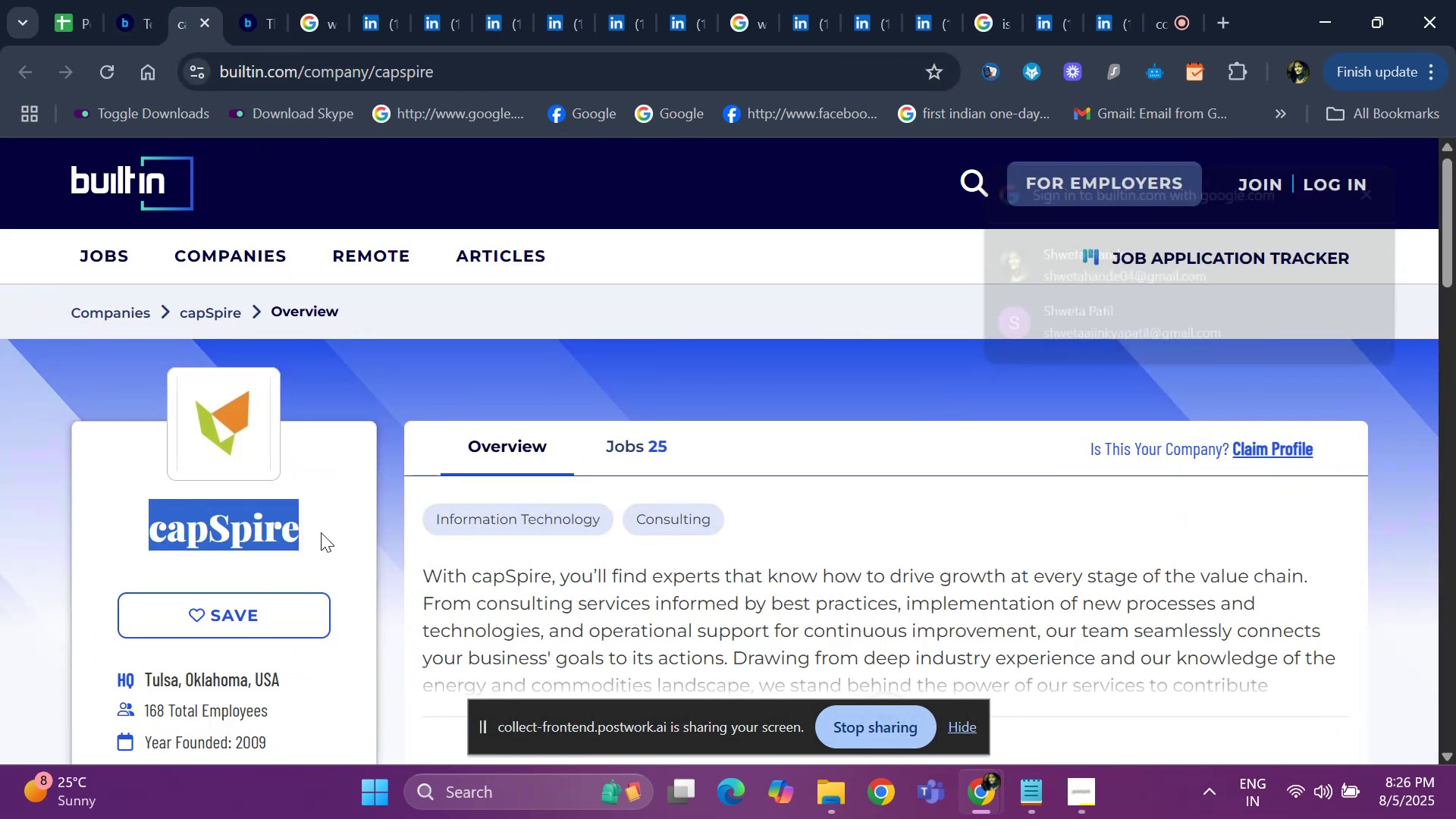 
key(Control+ControlLeft)
 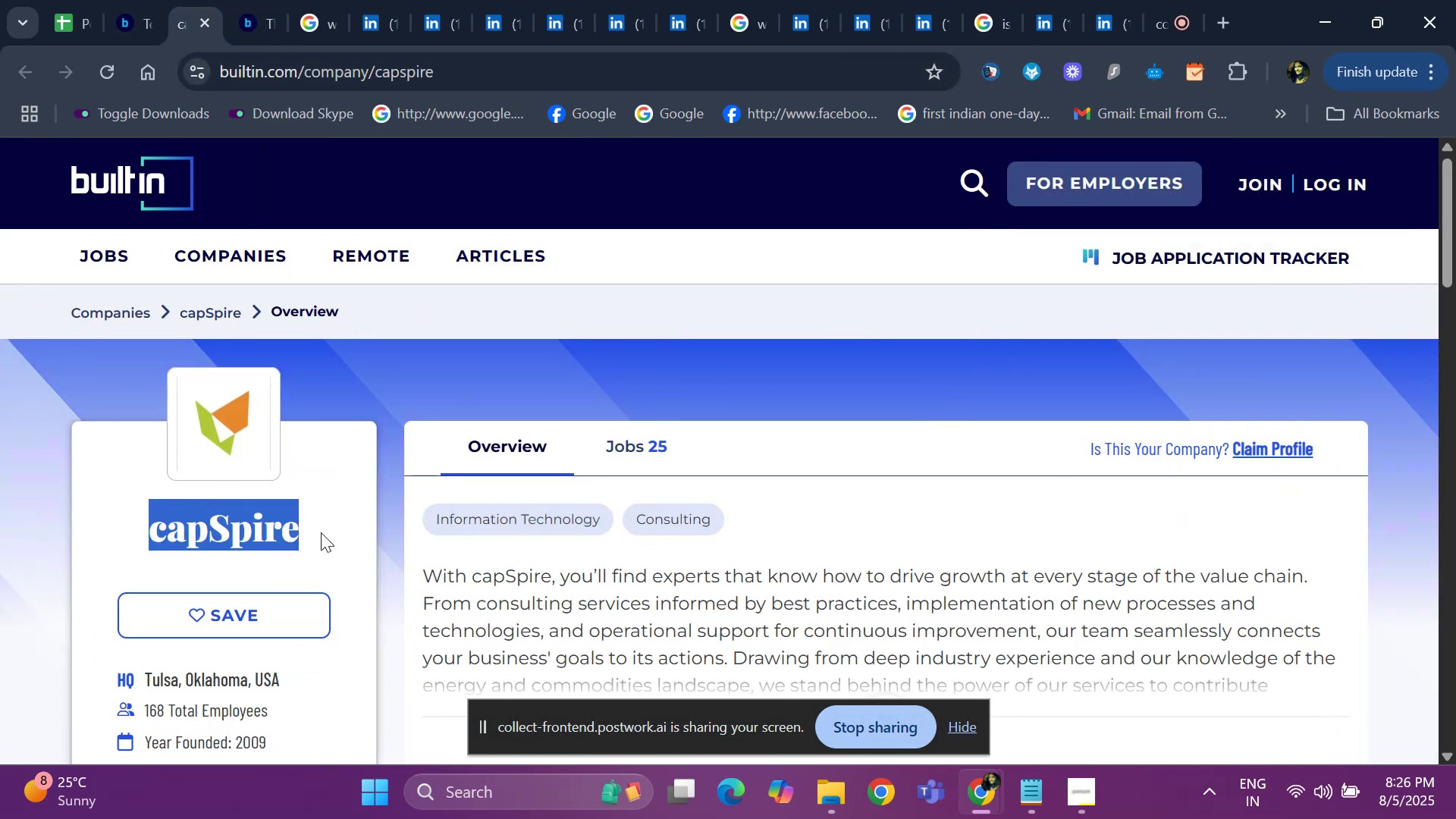 
key(Control+C)
 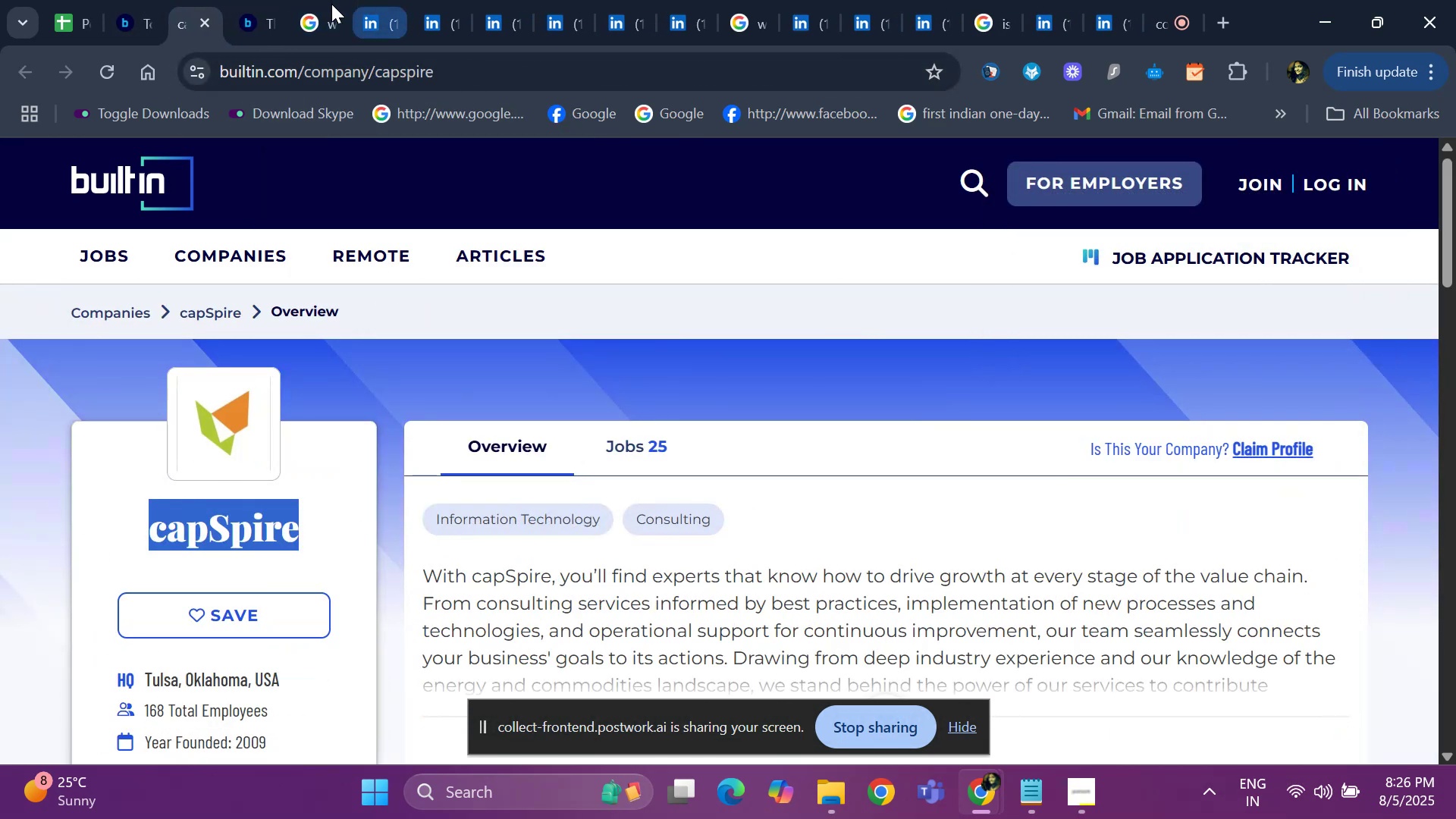 
left_click([324, 5])
 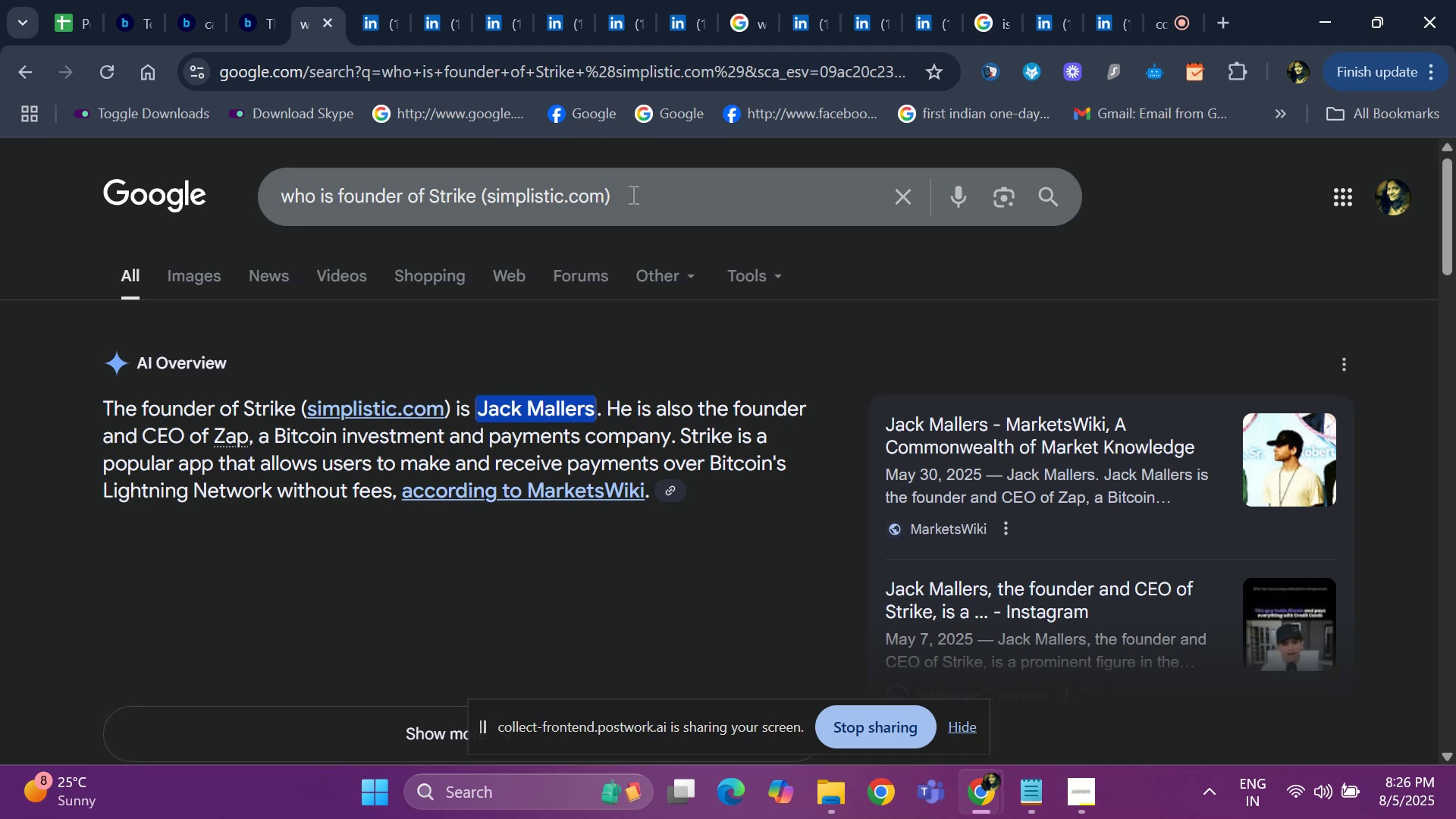 
left_click([632, 194])
 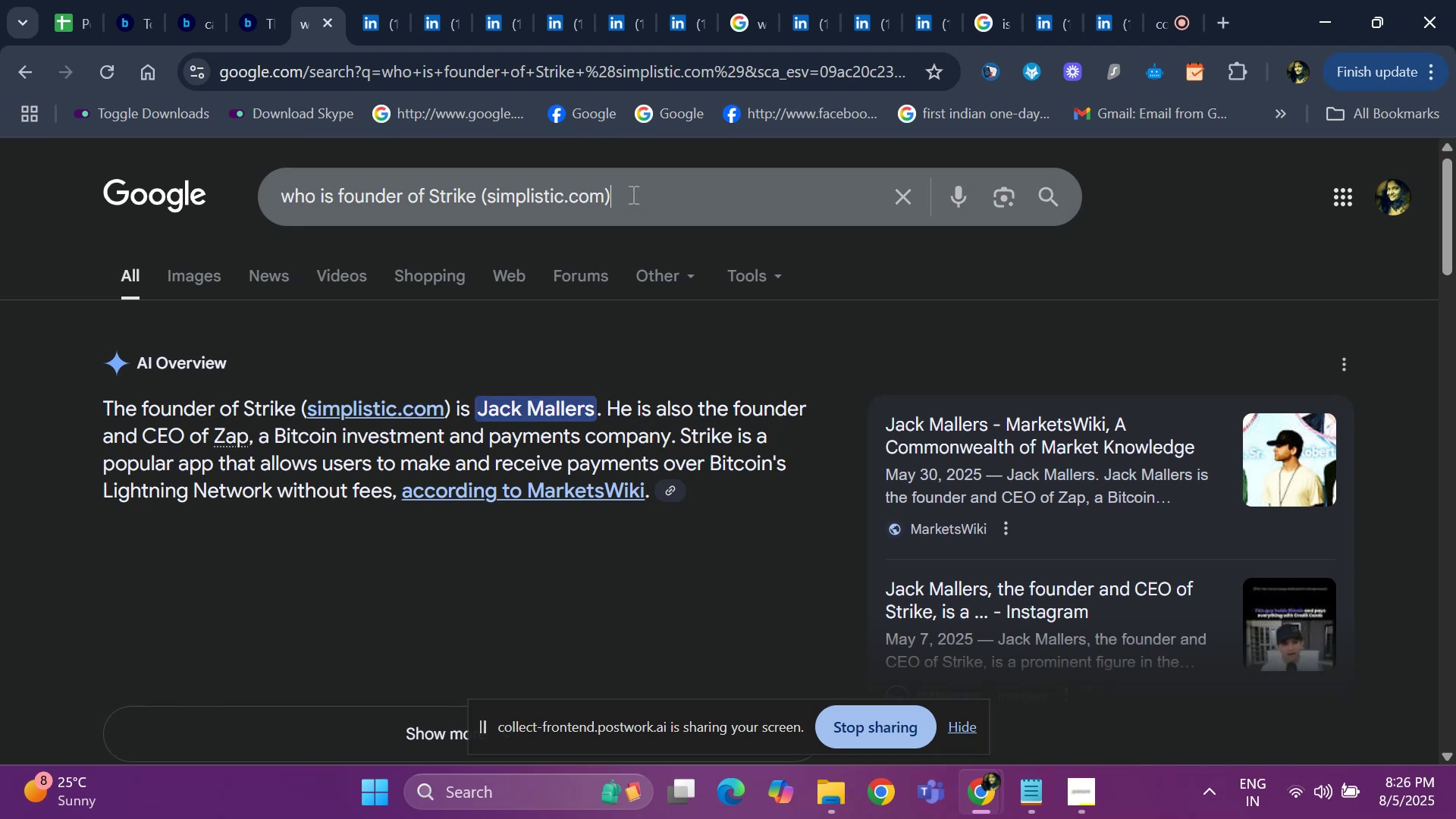 
hold_key(key=Backspace, duration=0.65)
 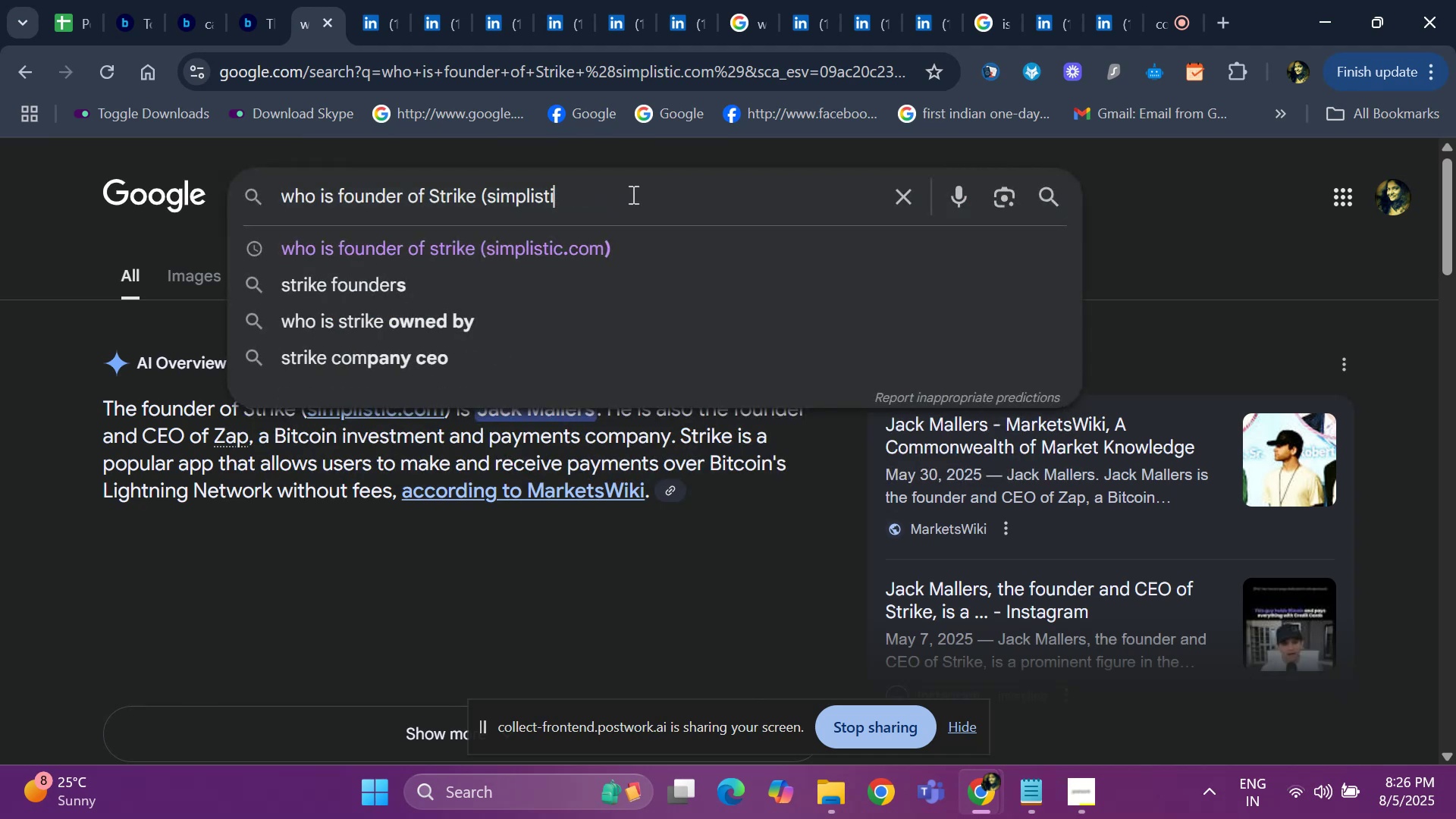 
key(Backspace)
 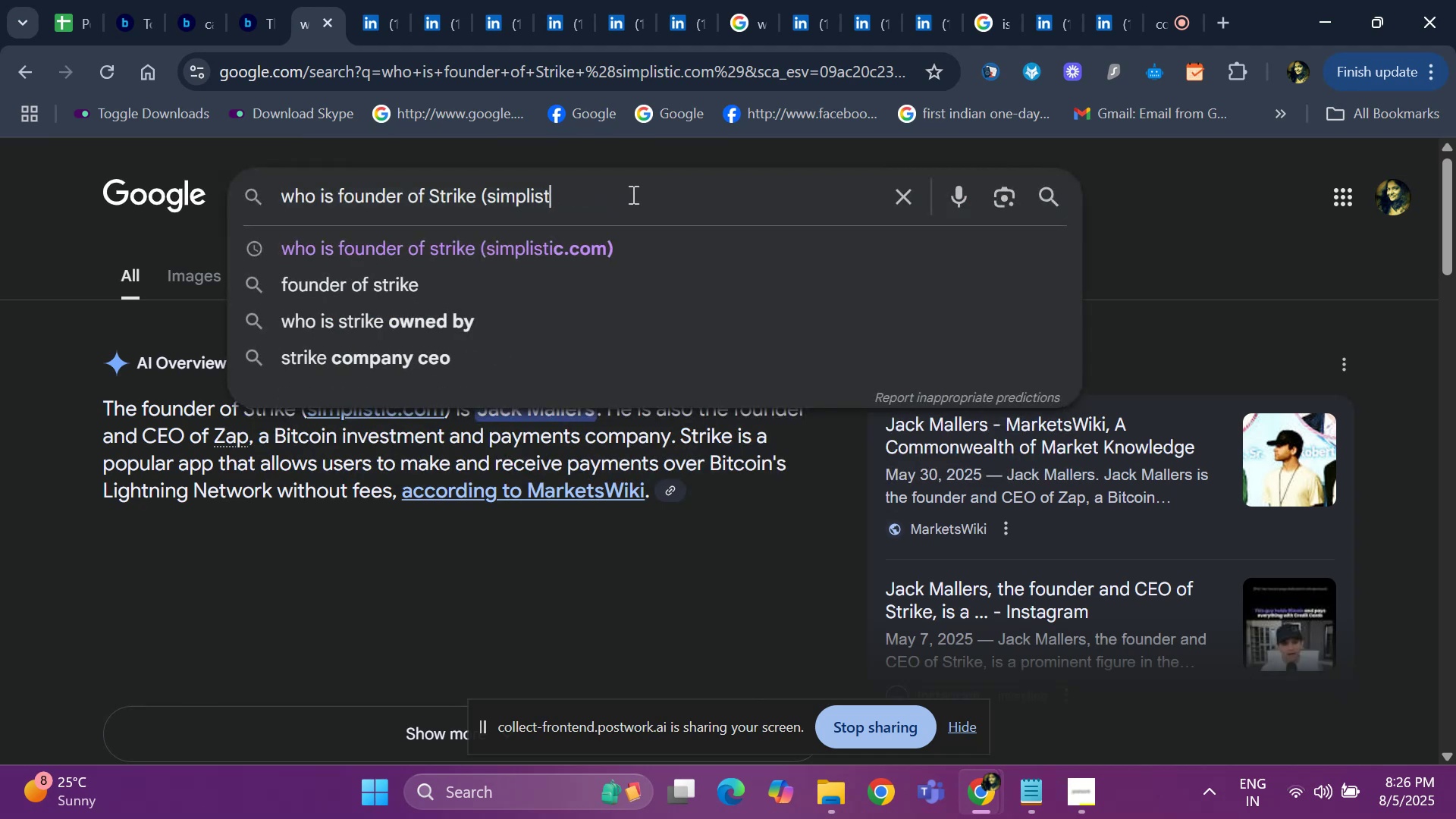 
key(Backspace)
 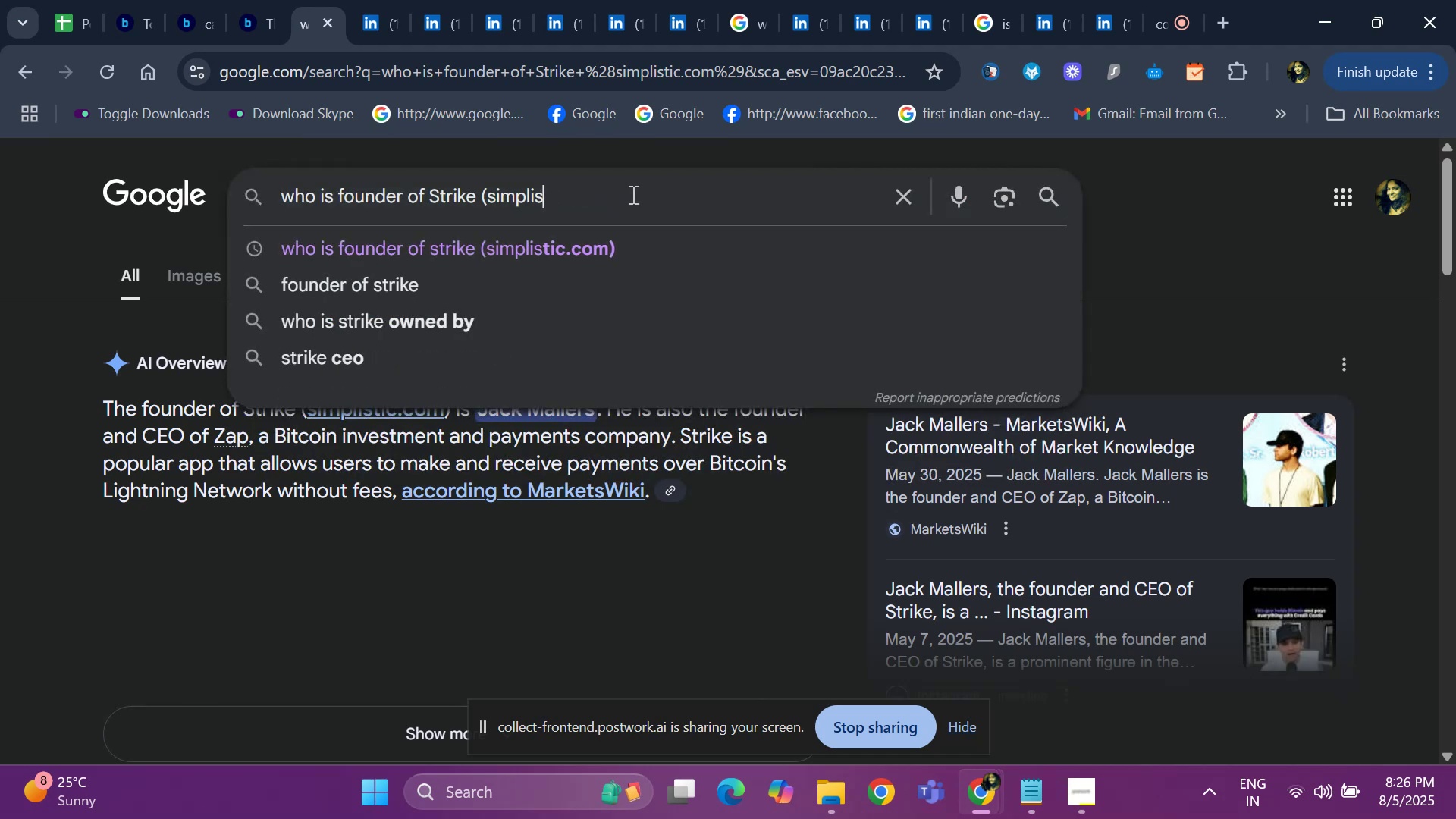 
key(Backspace)
 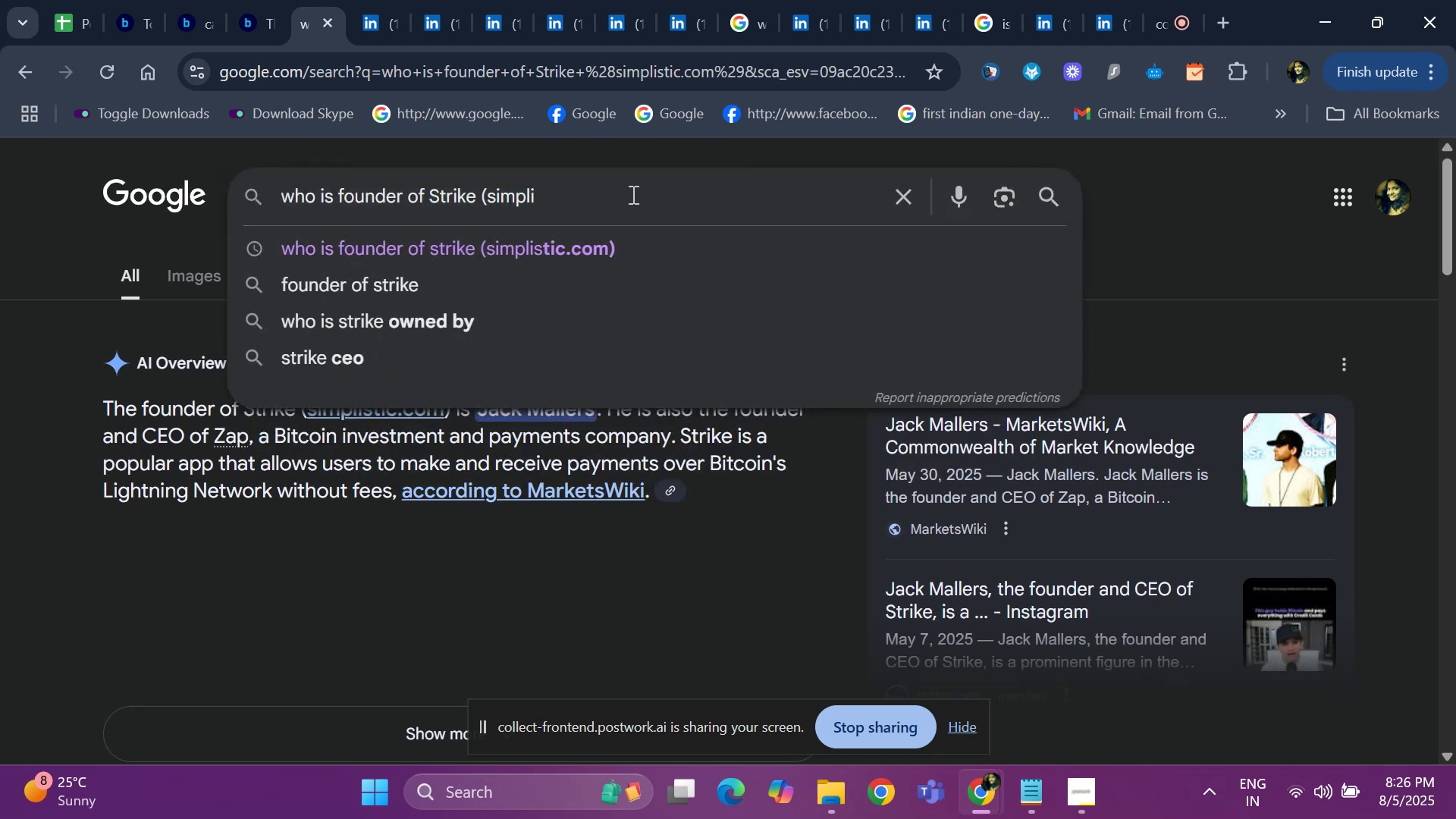 
key(Backspace)
 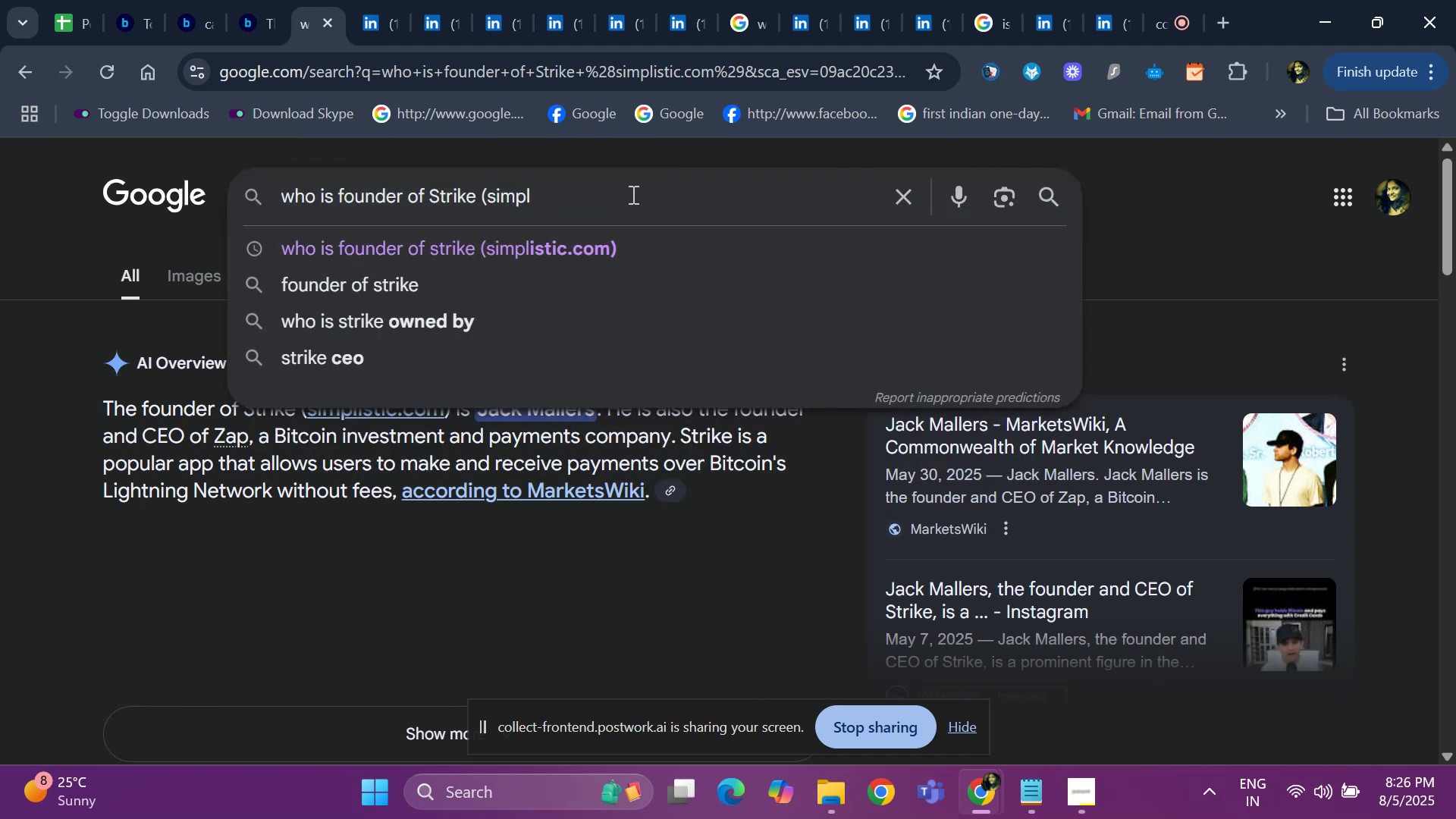 
key(Backspace)
 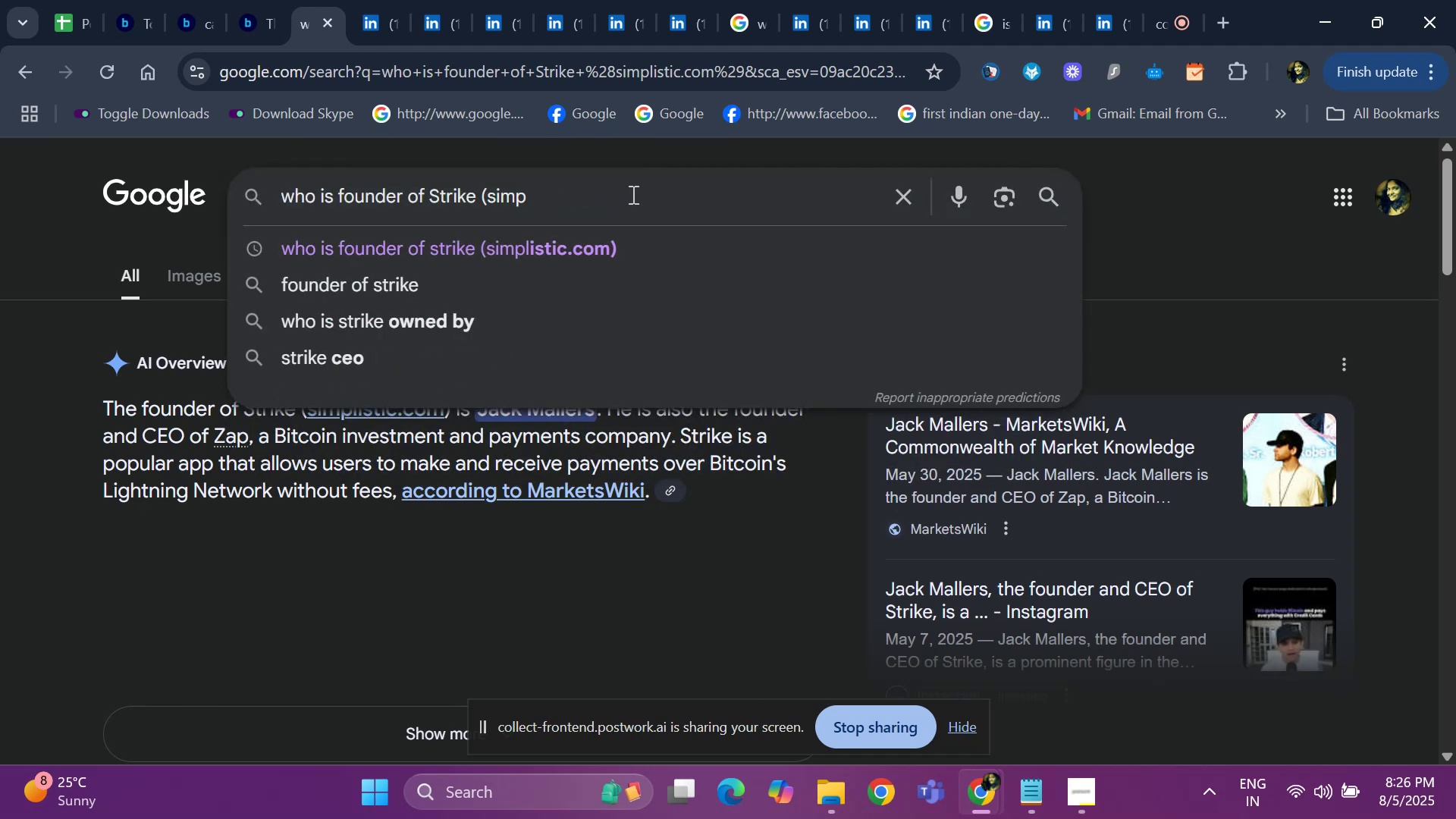 
key(Backspace)
 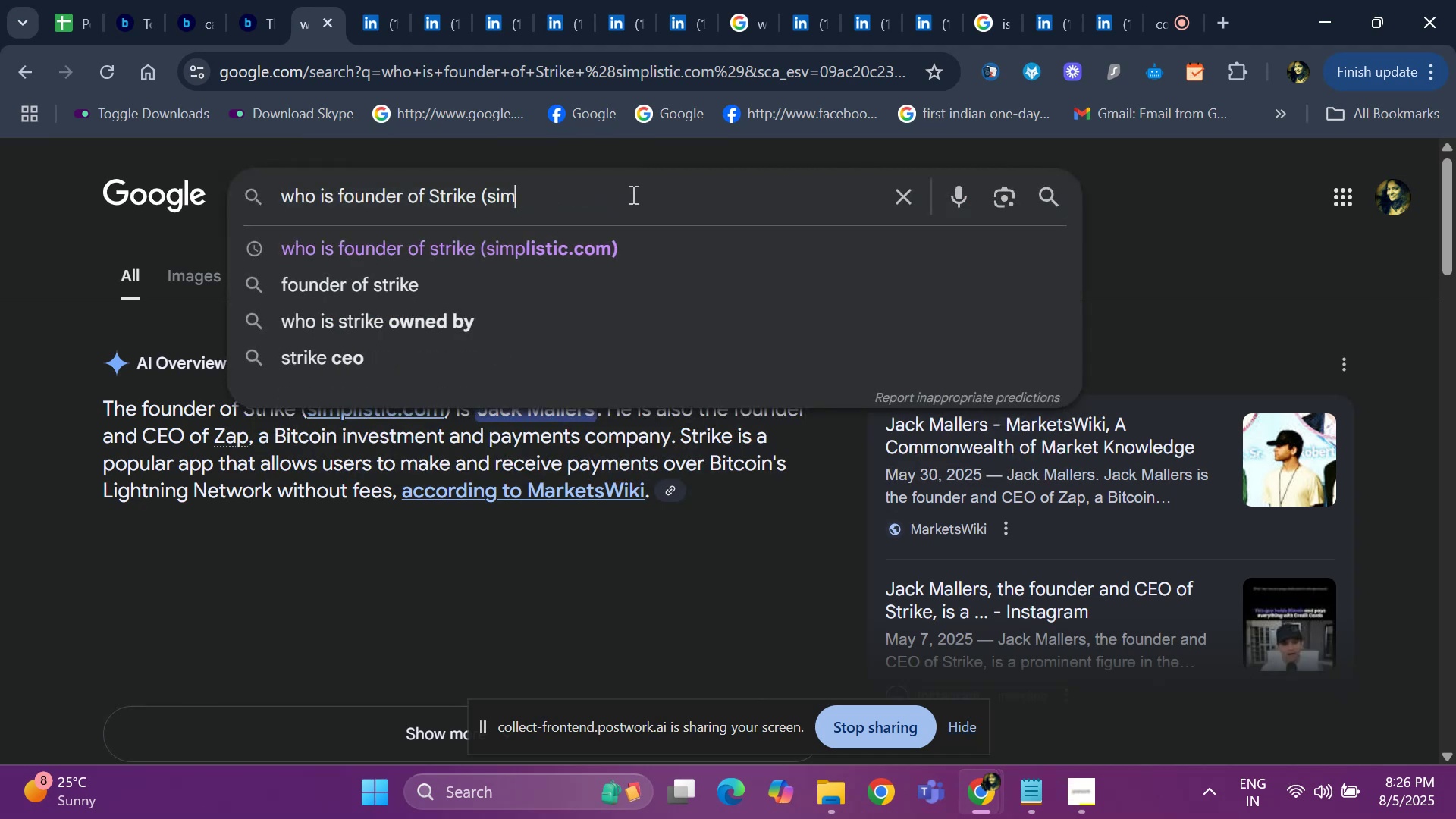 
key(Backspace)
 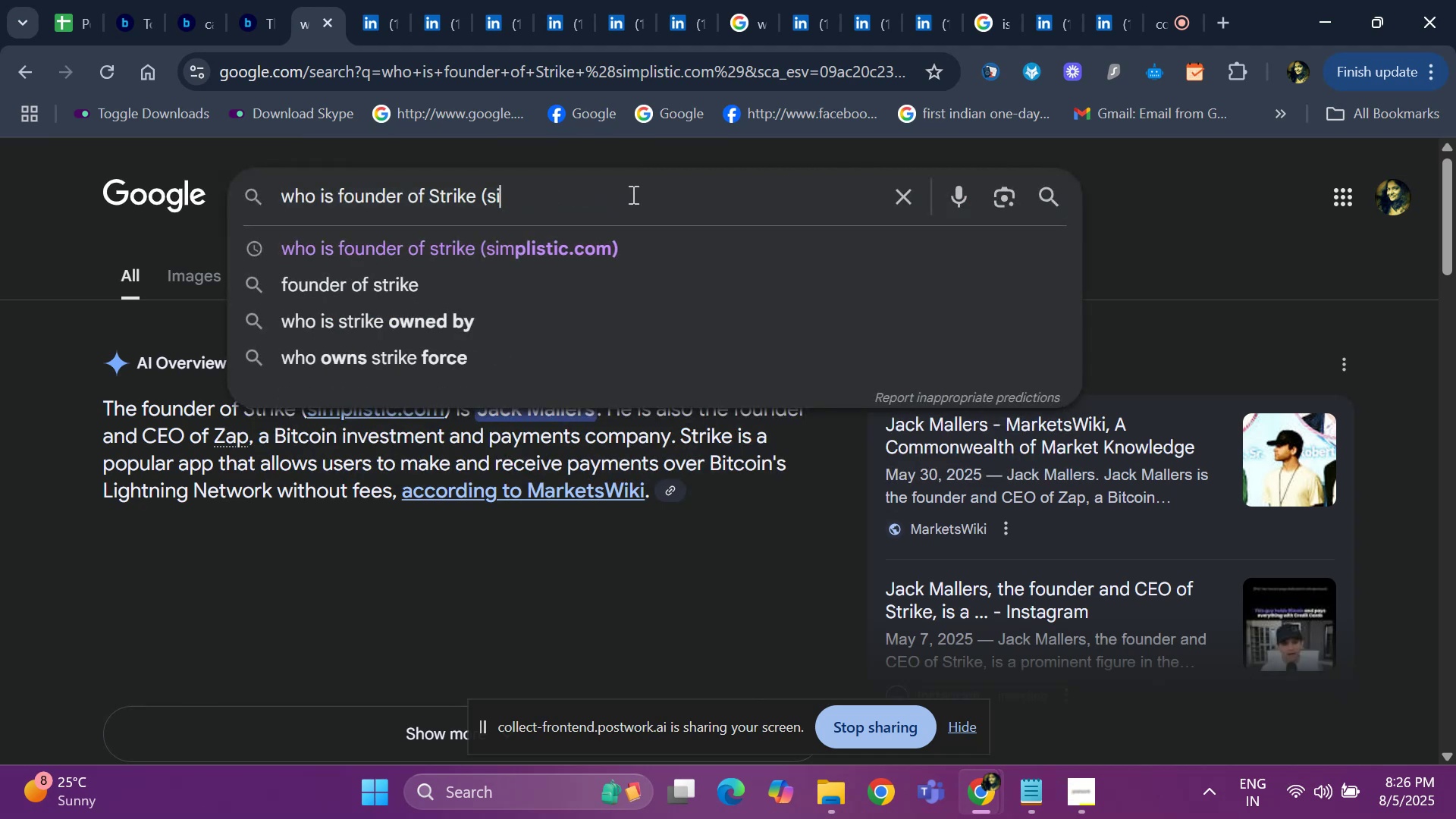 
key(Backspace)
 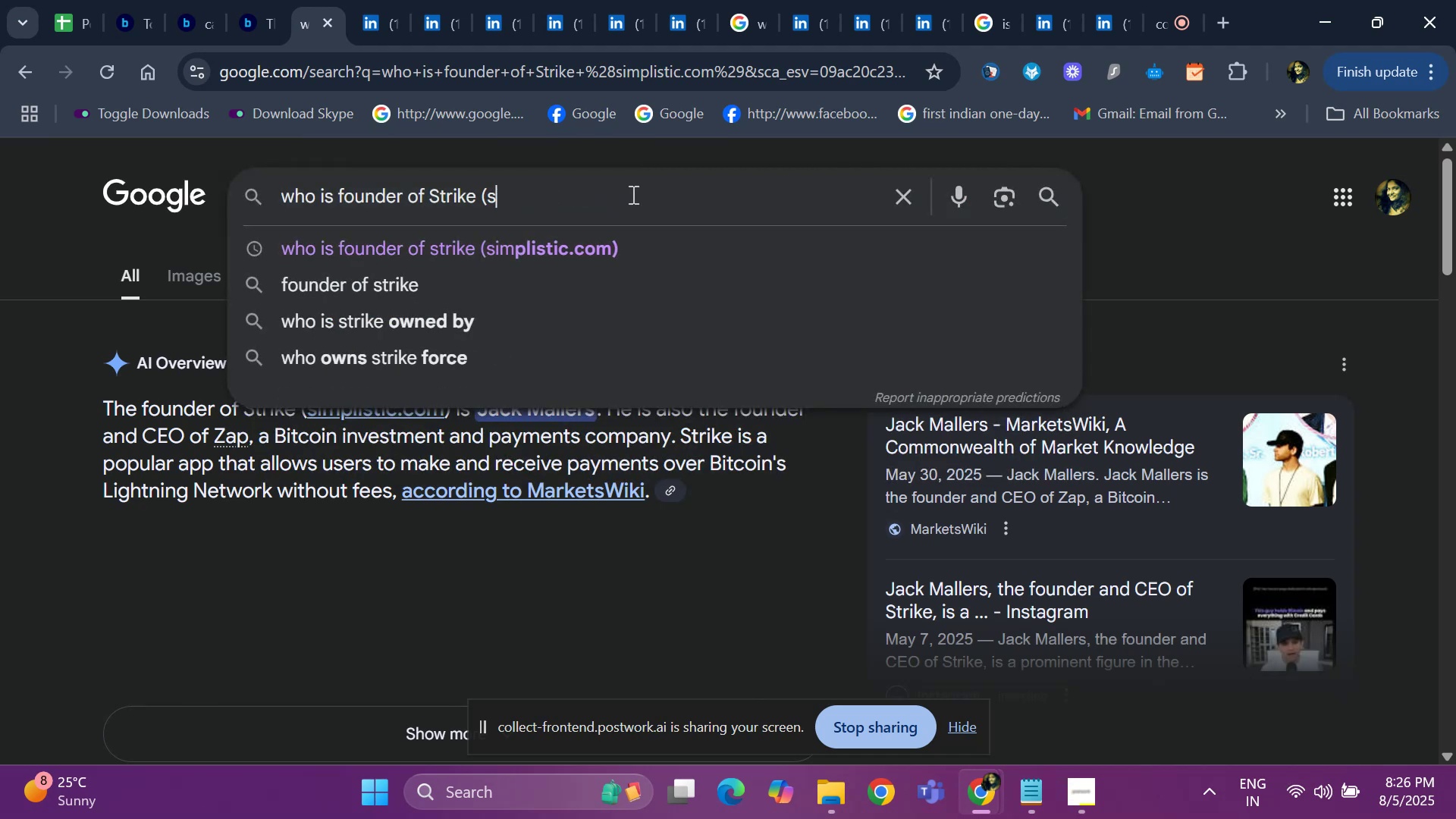 
key(Backspace)
 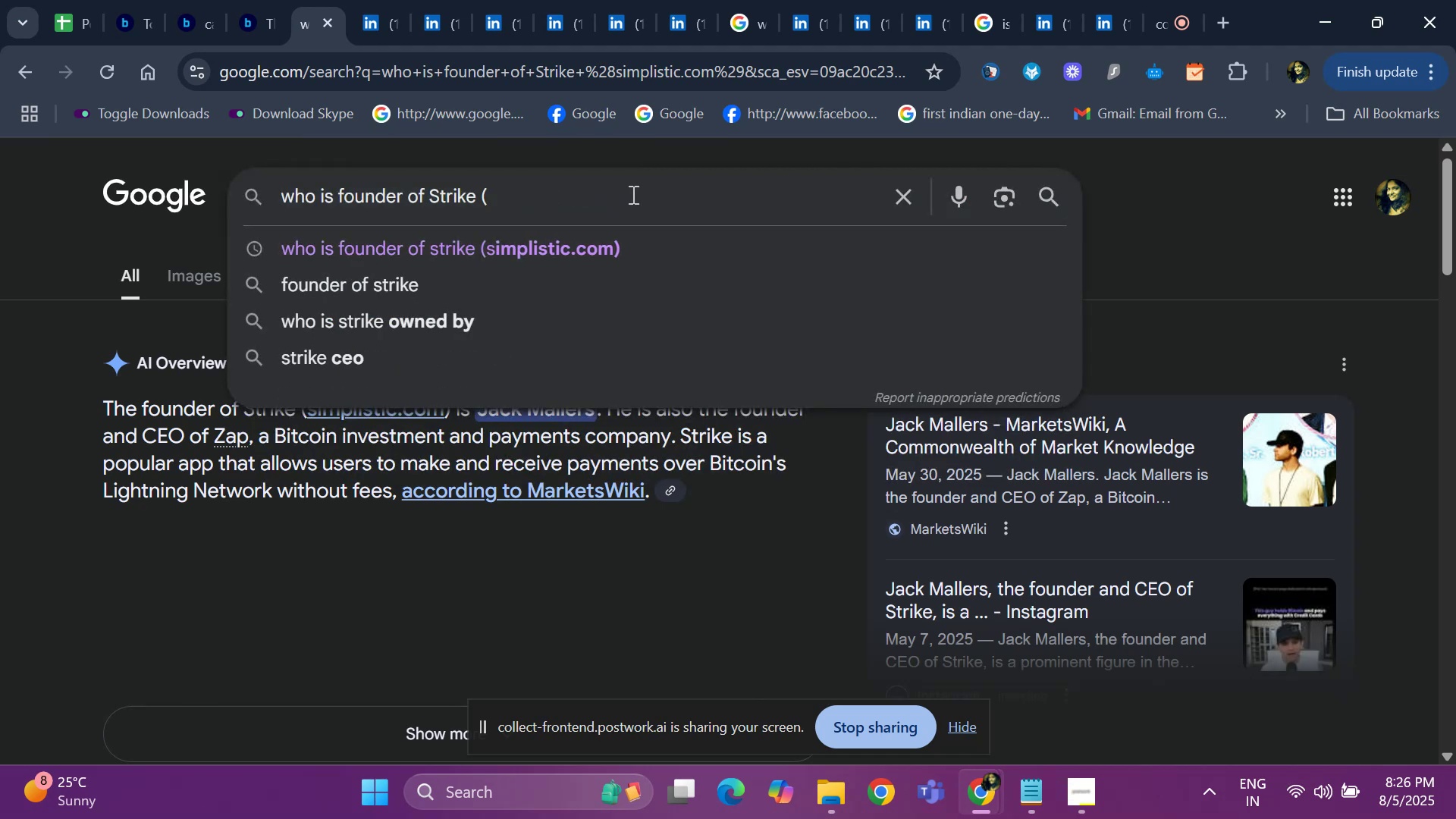 
key(Backspace)
 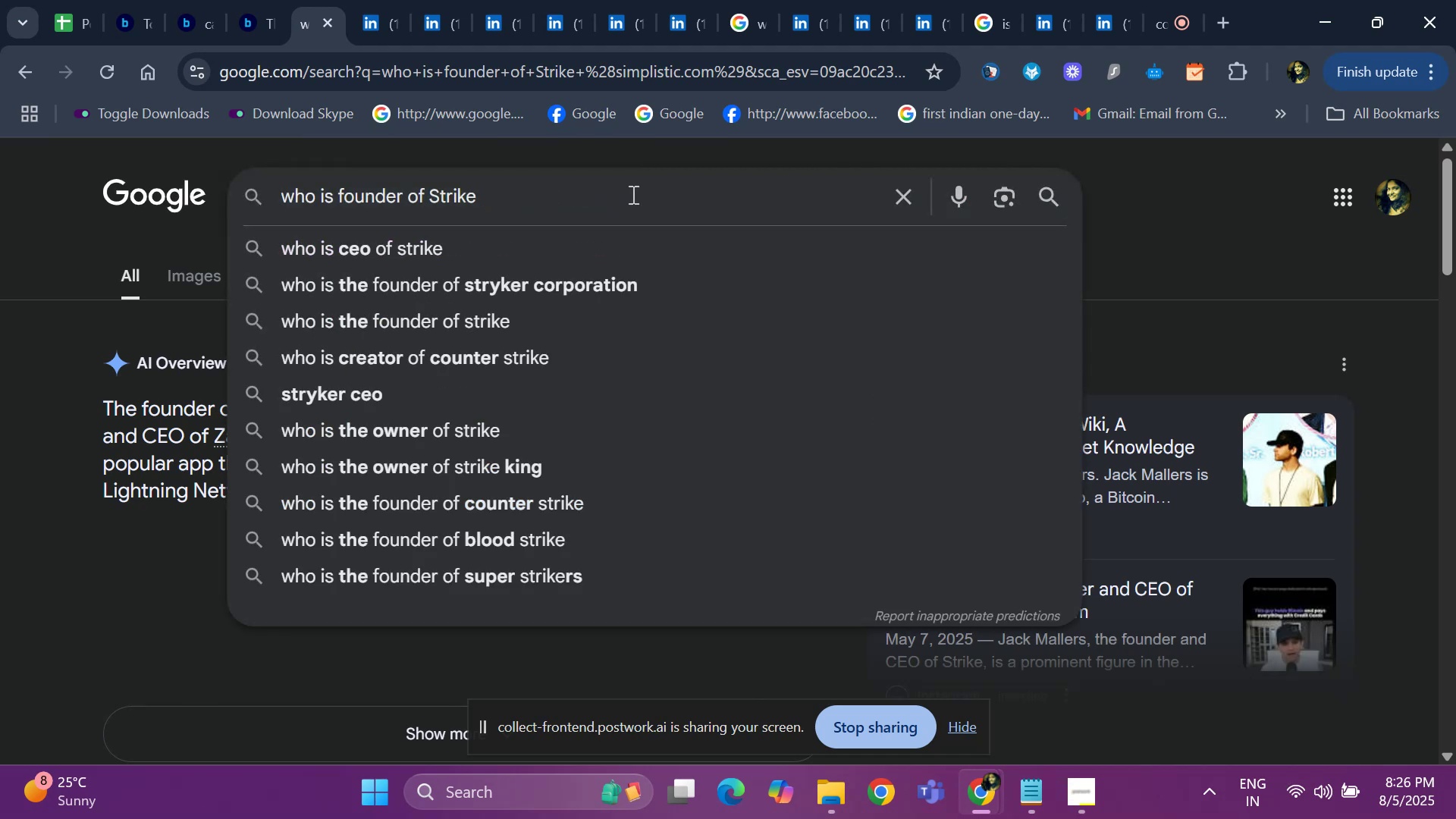 
key(Backspace)
 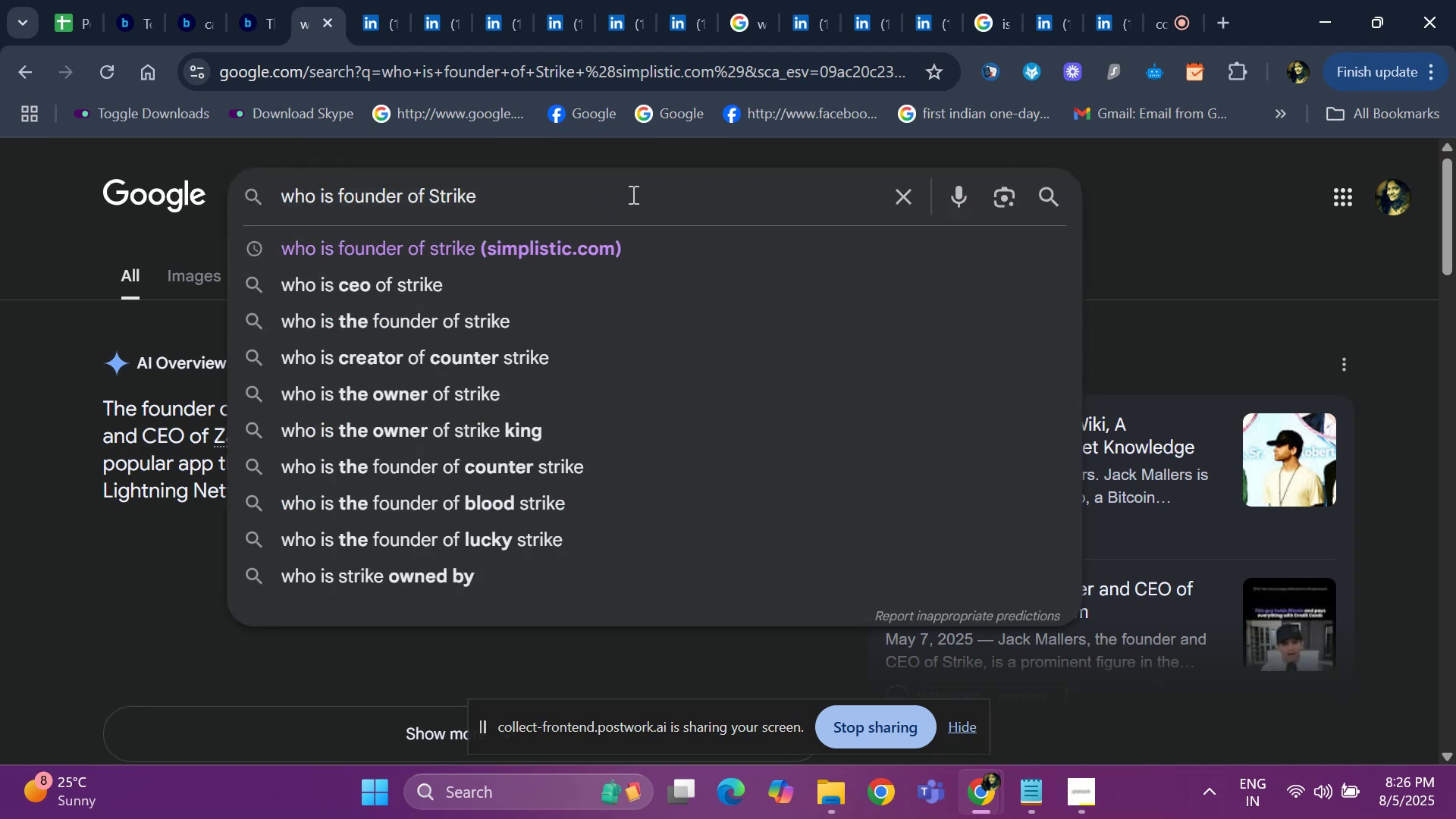 
key(Backspace)
 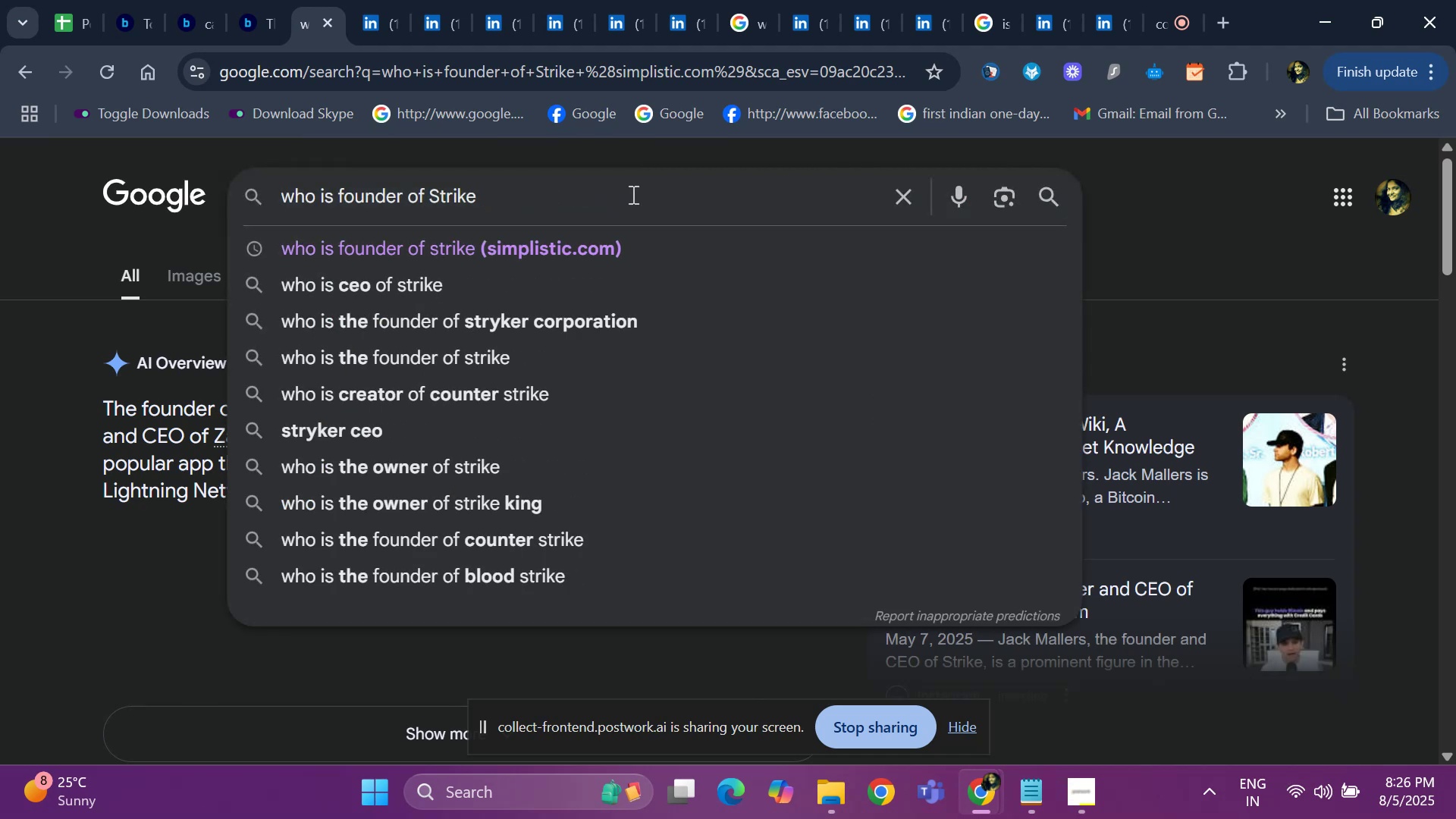 
key(Backspace)
 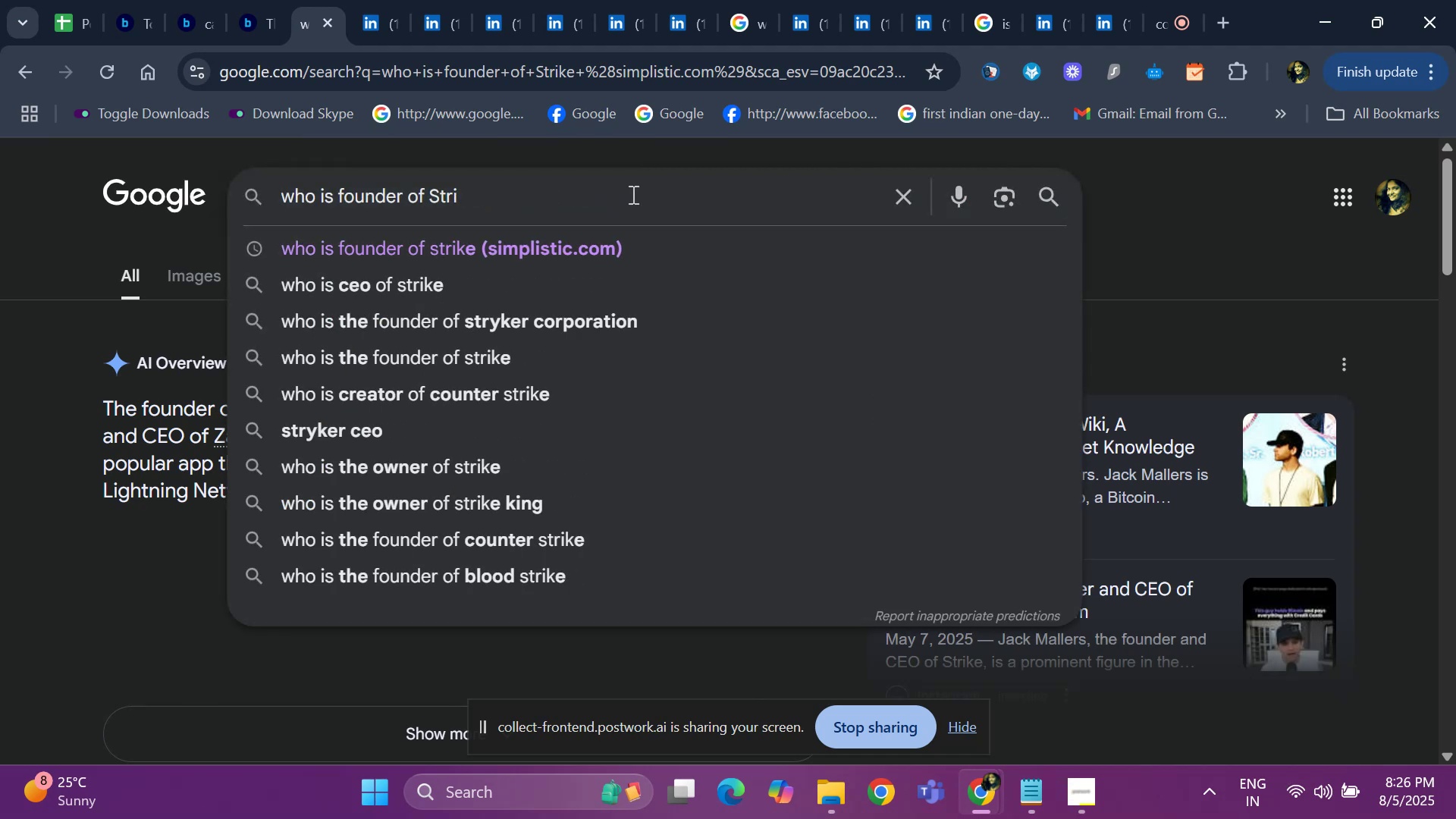 
key(Backspace)
 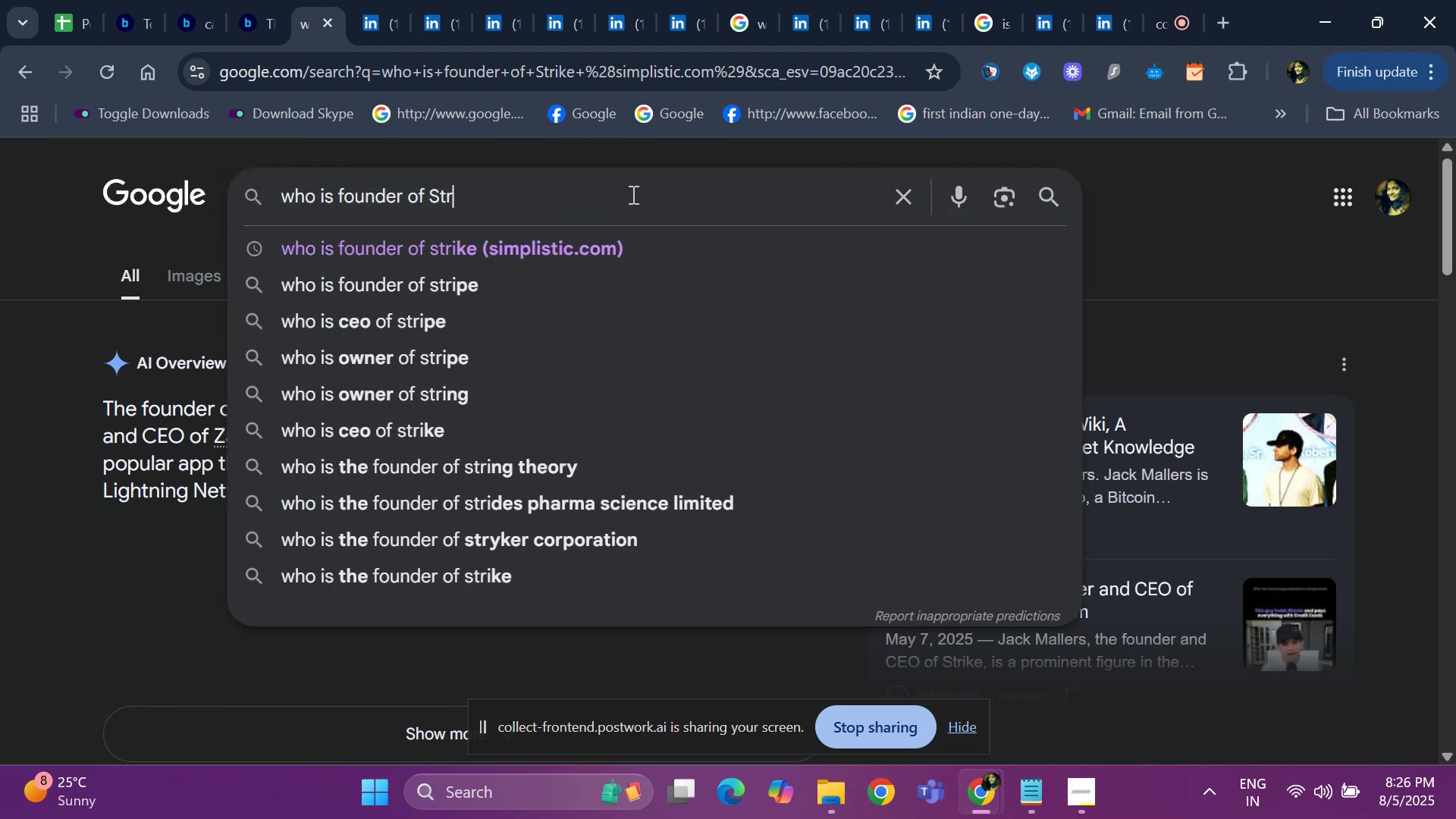 
key(Backspace)
 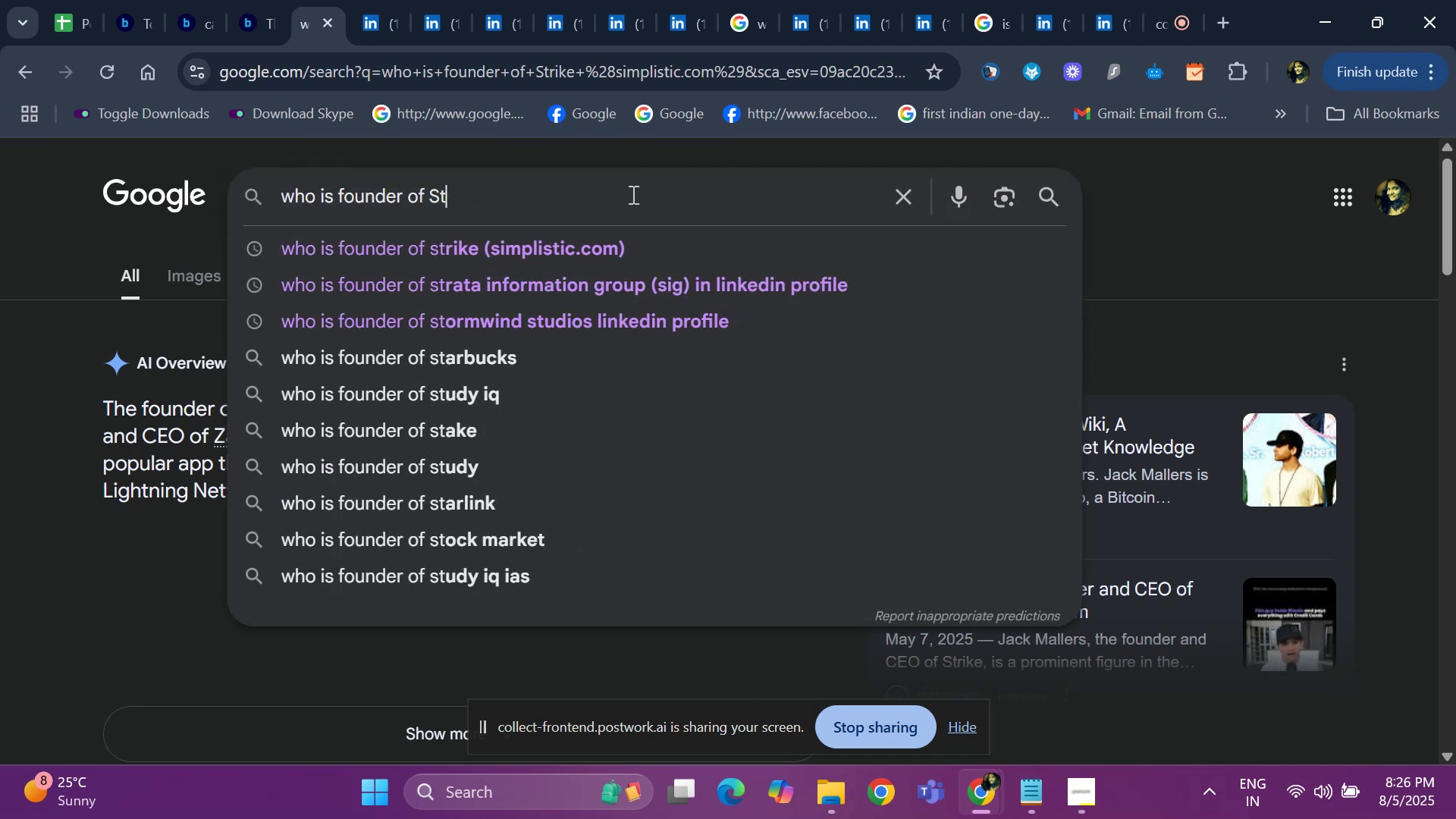 
key(Backspace)
 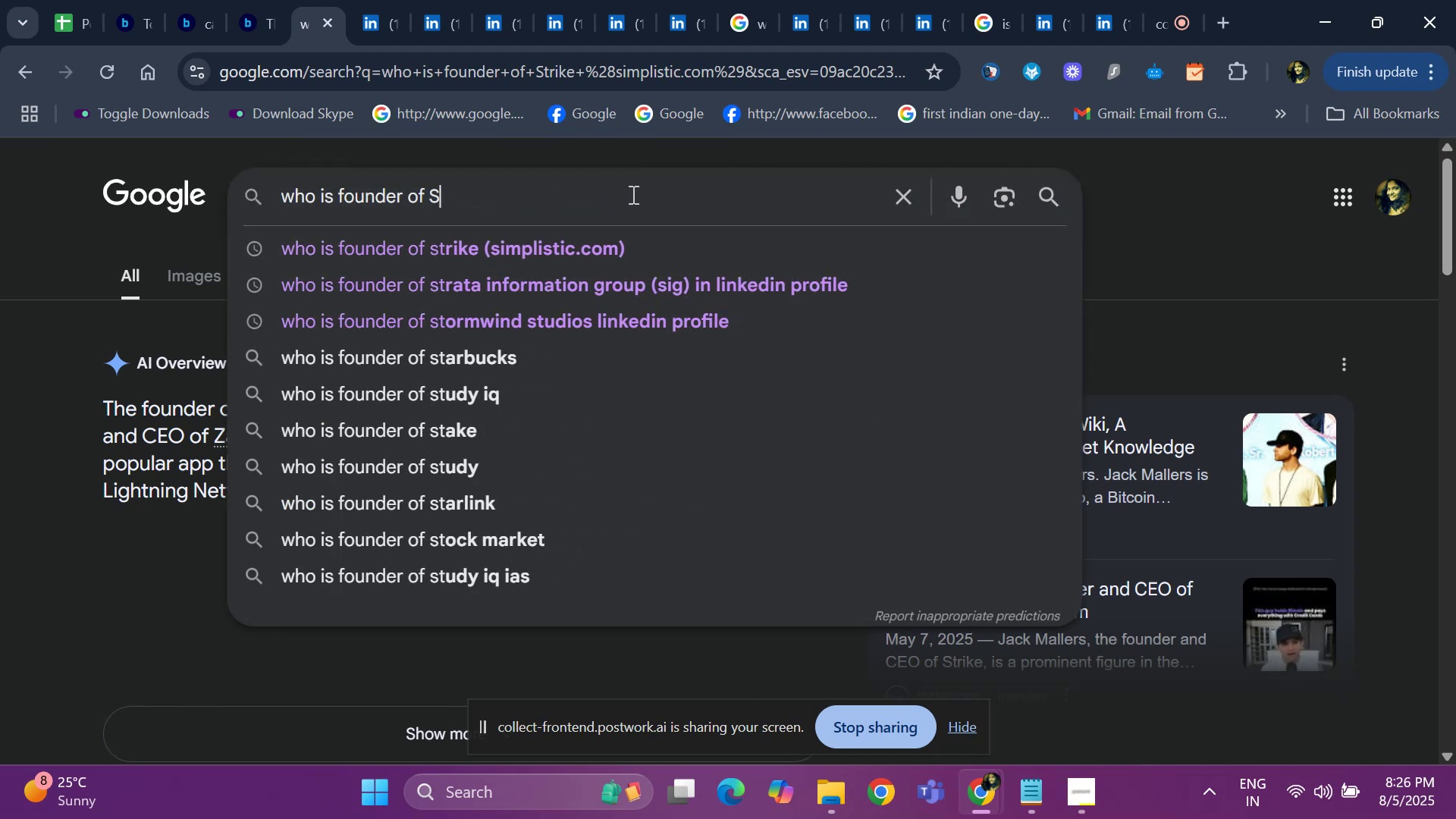 
key(Backspace)
 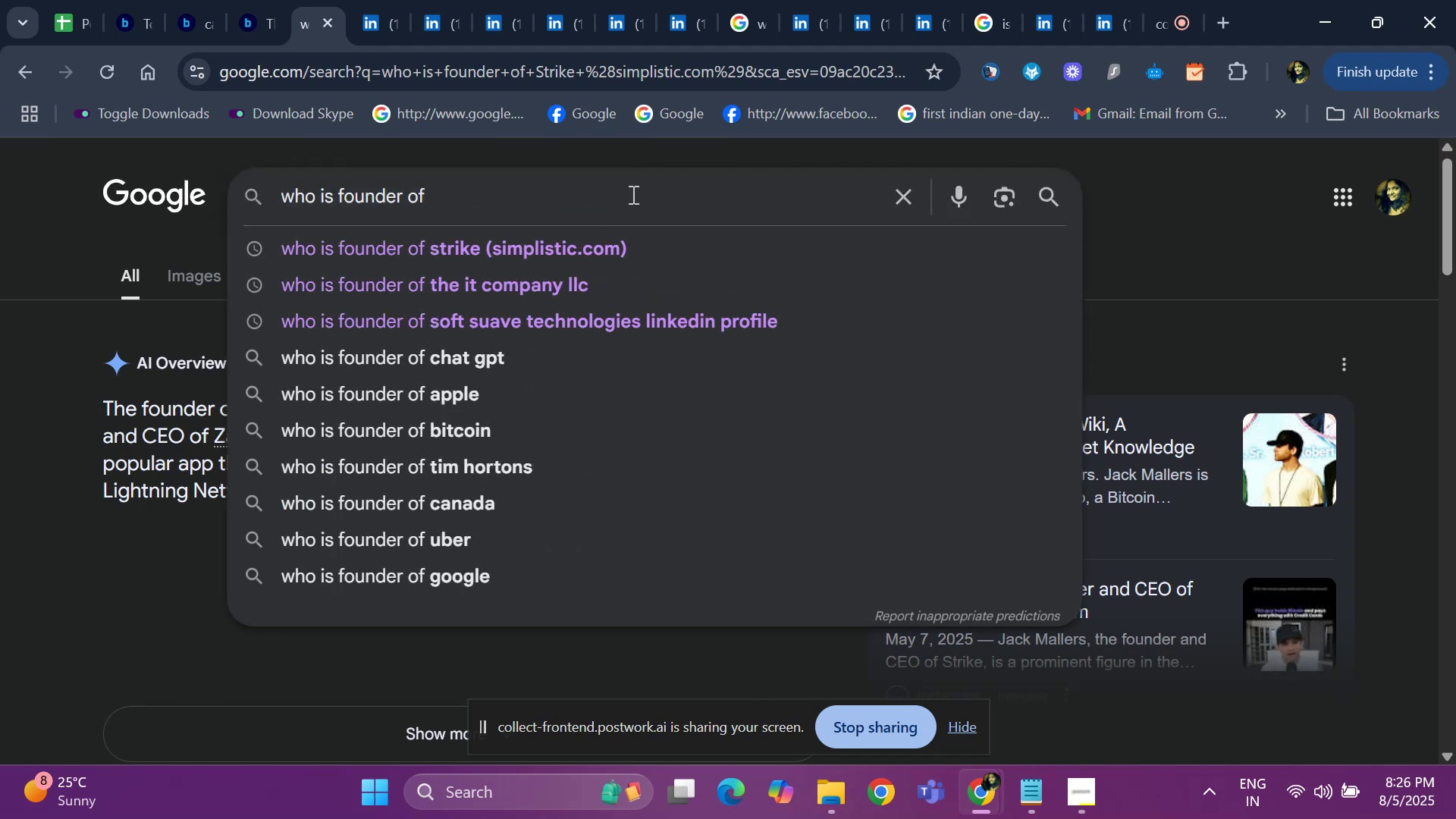 
key(Control+V)
 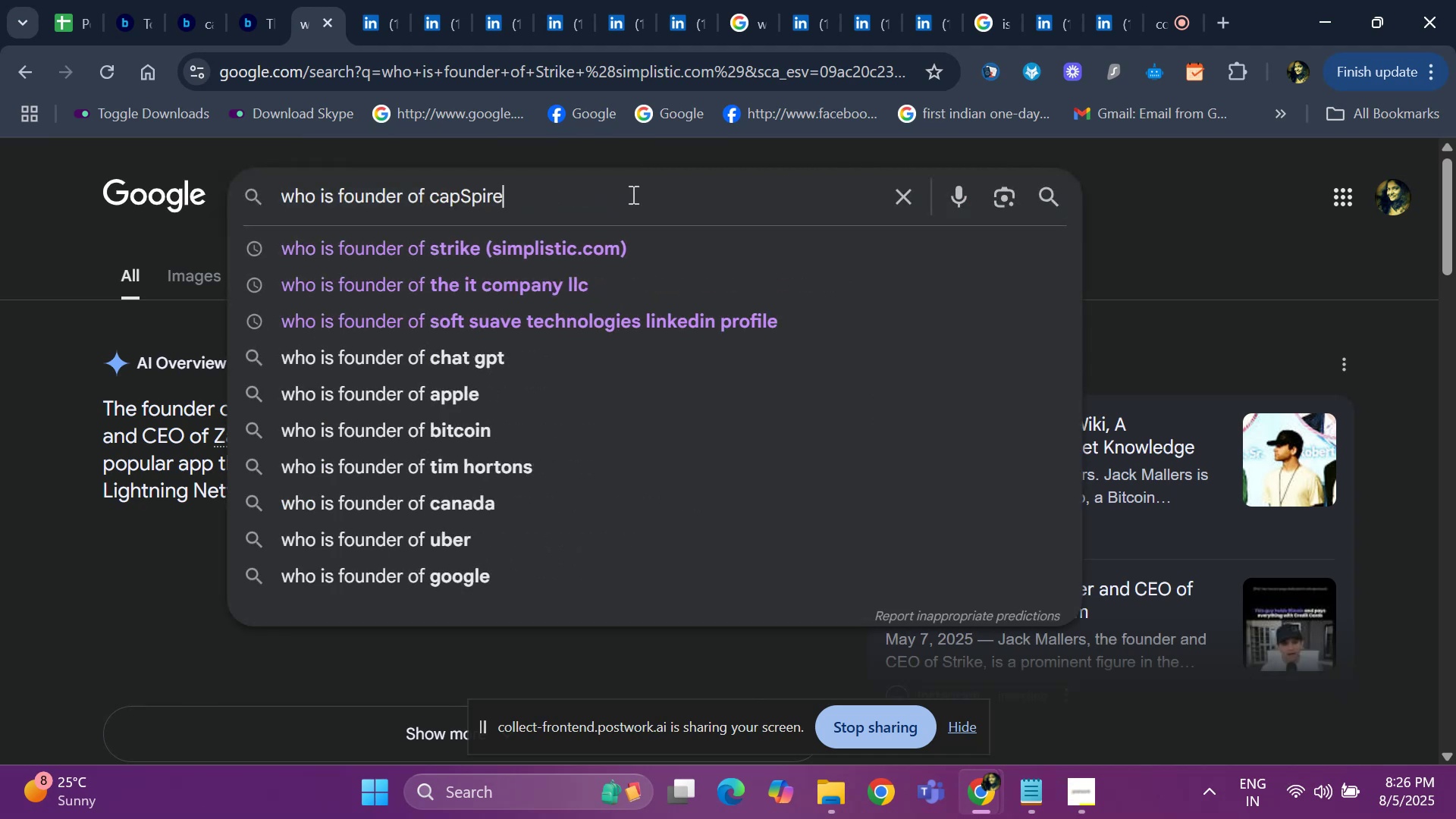 
key(Space)
 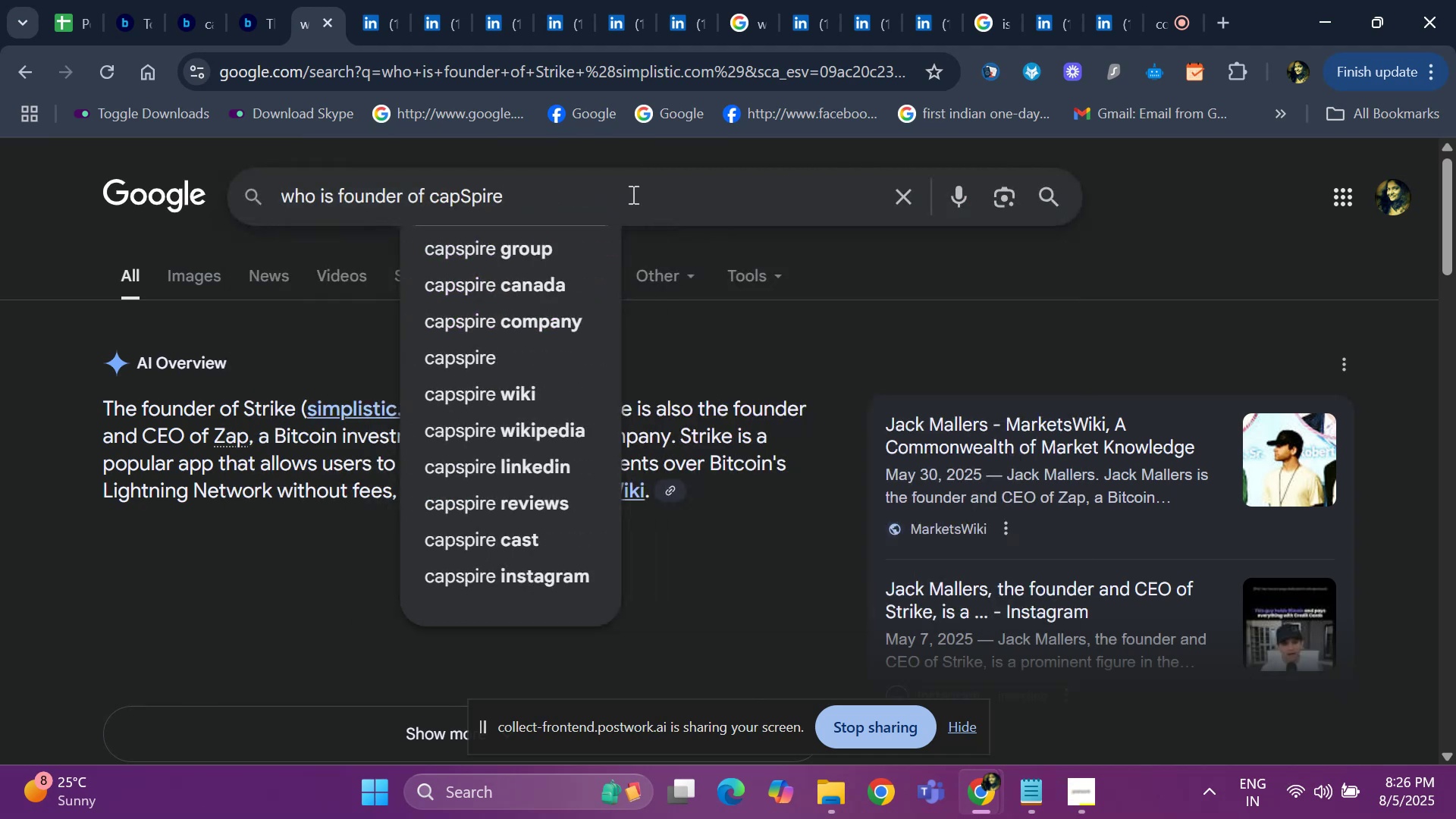 
key(Enter)
 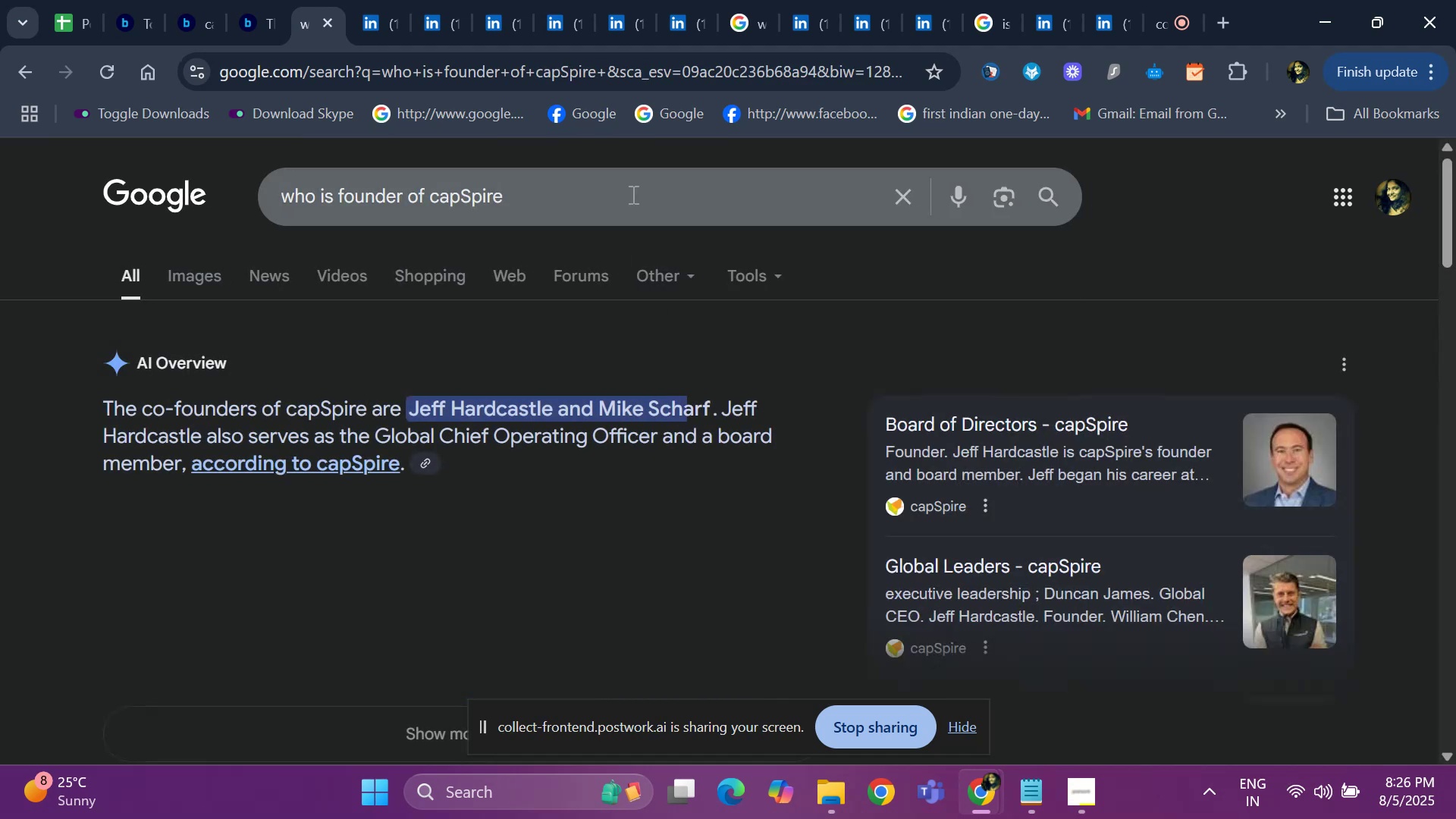 
key(ArrowDown)
 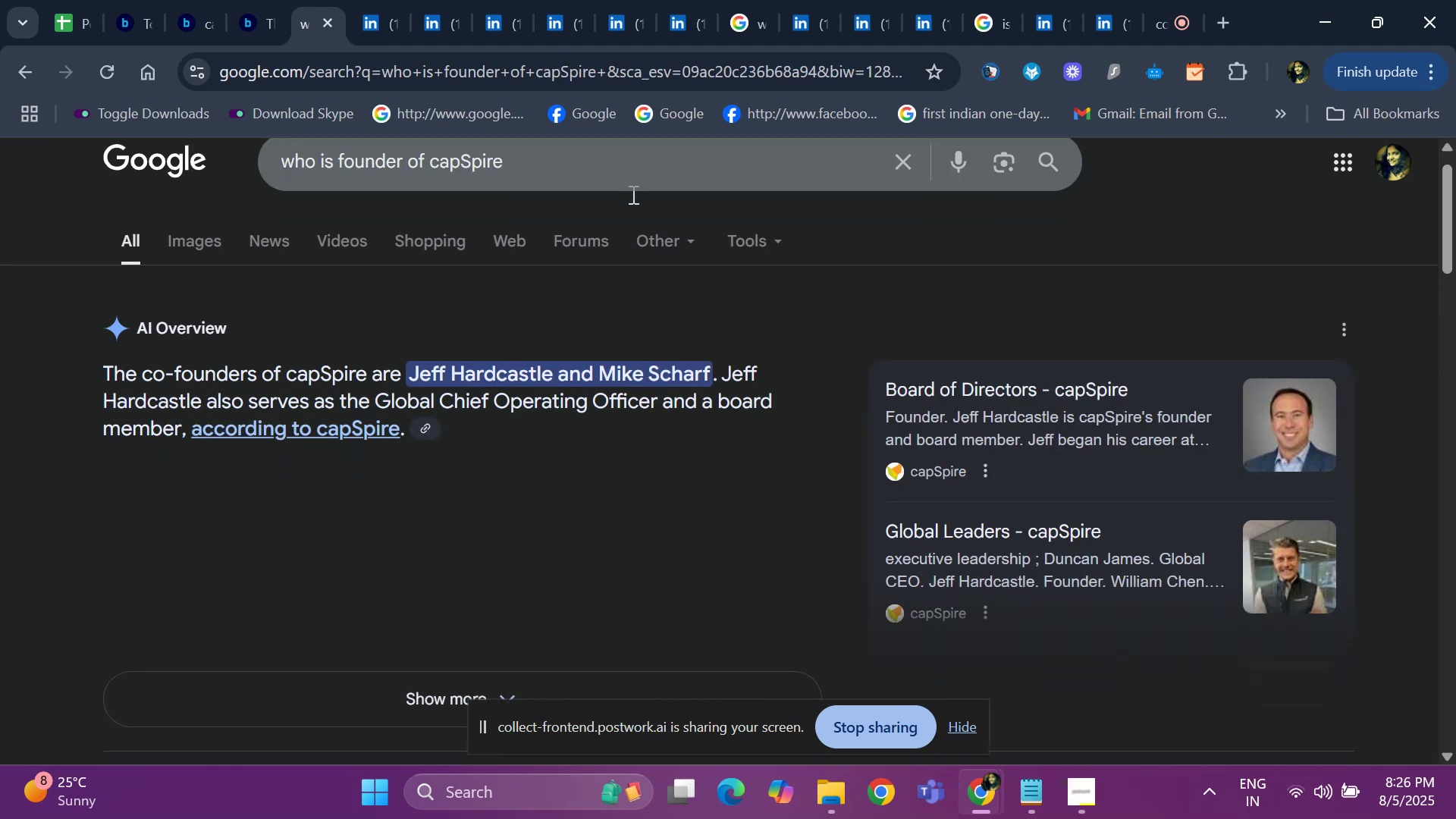 
key(ArrowDown)
 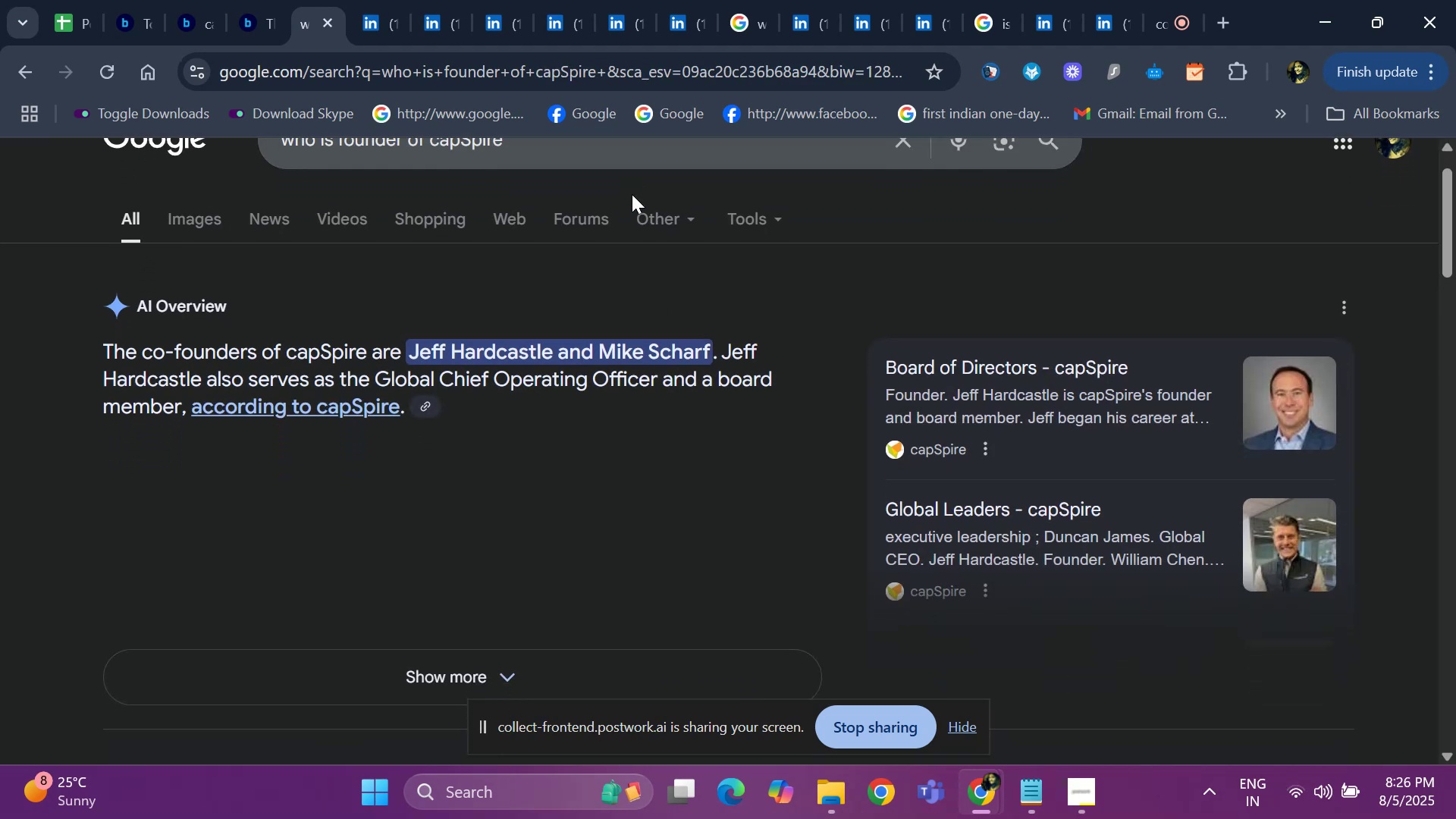 
hold_key(key=ArrowDown, duration=0.69)
 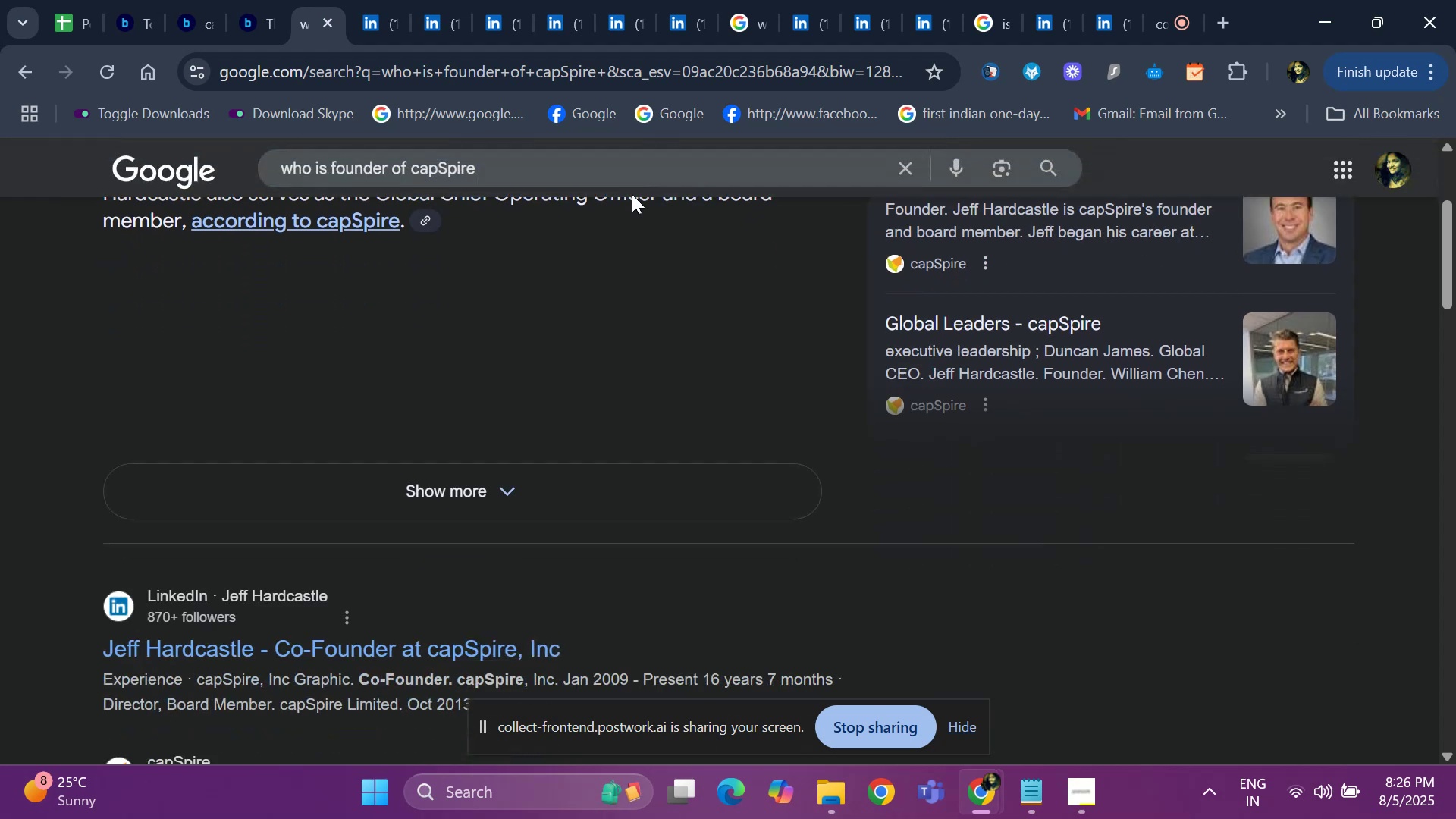 
key(ArrowDown)
 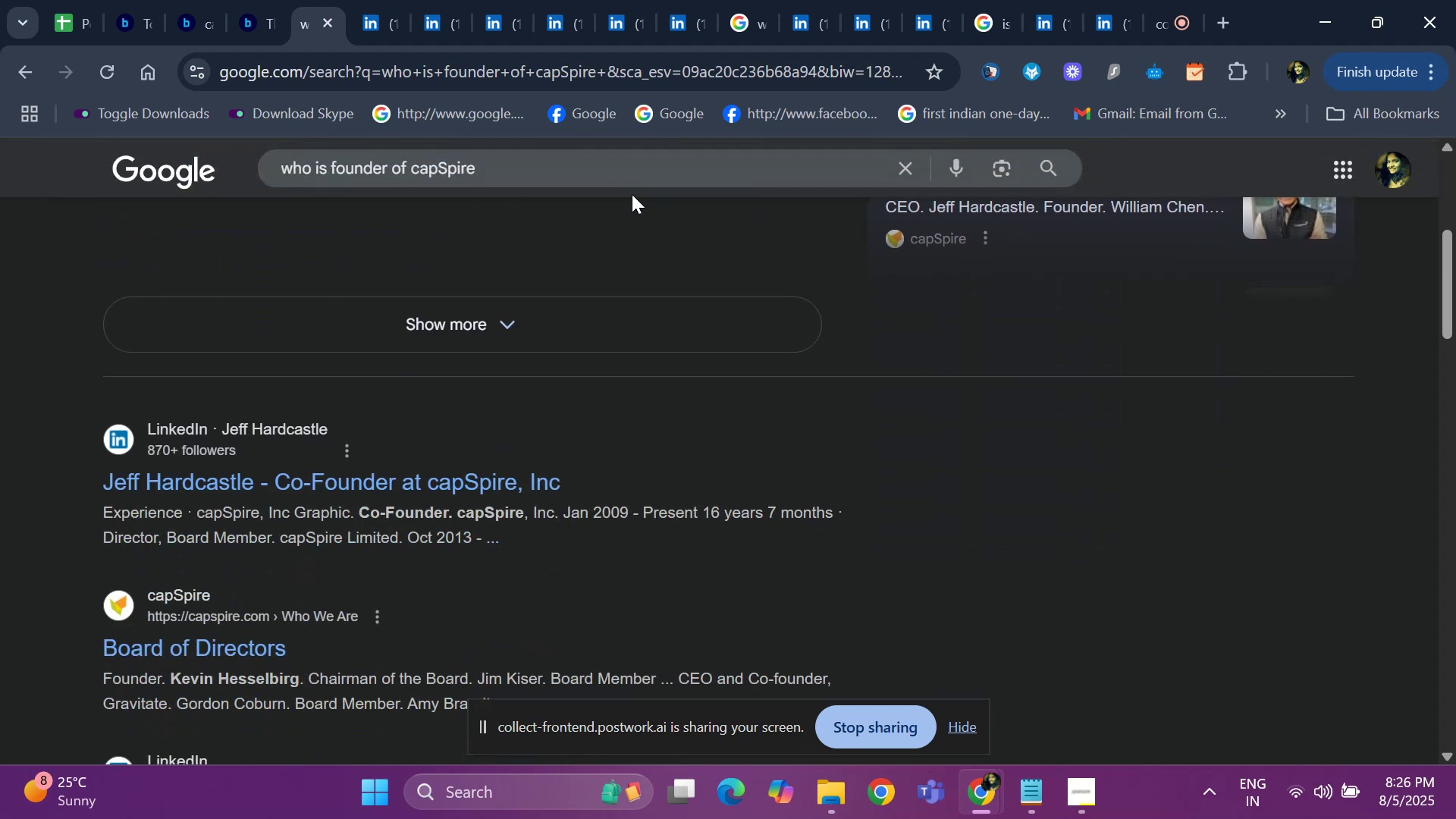 
key(ArrowDown)
 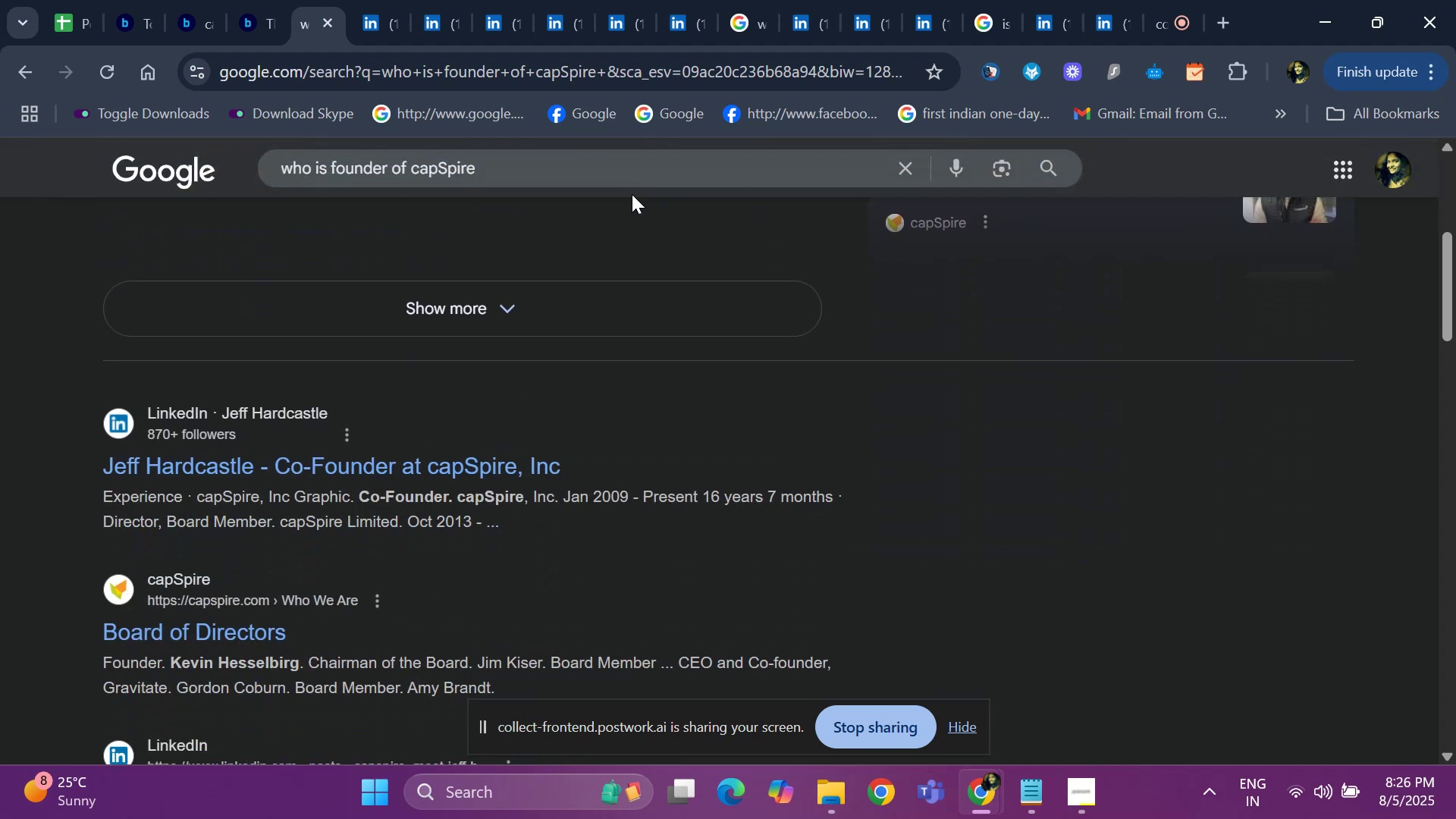 
key(ArrowDown)
 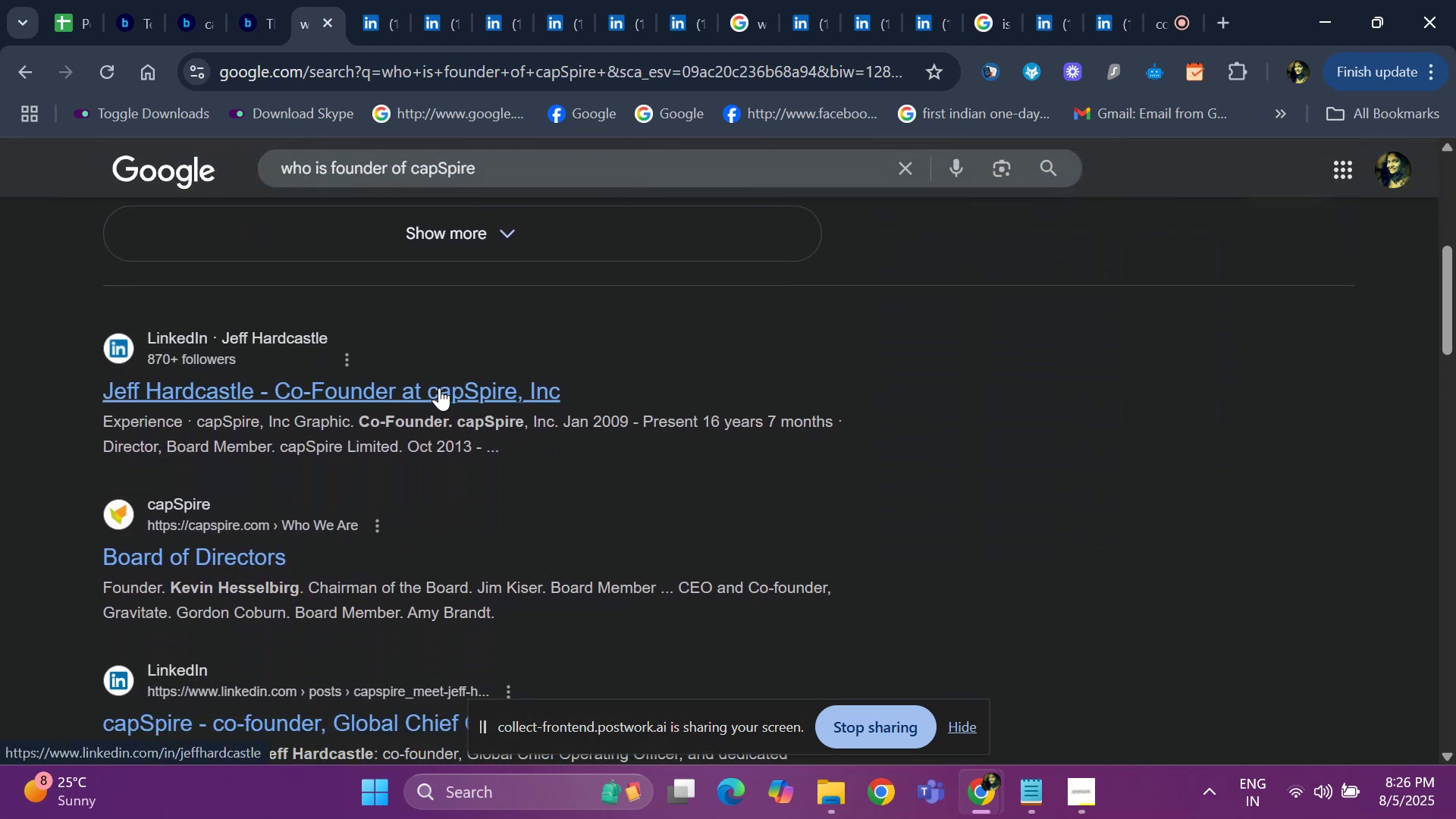 
right_click([439, 388])
 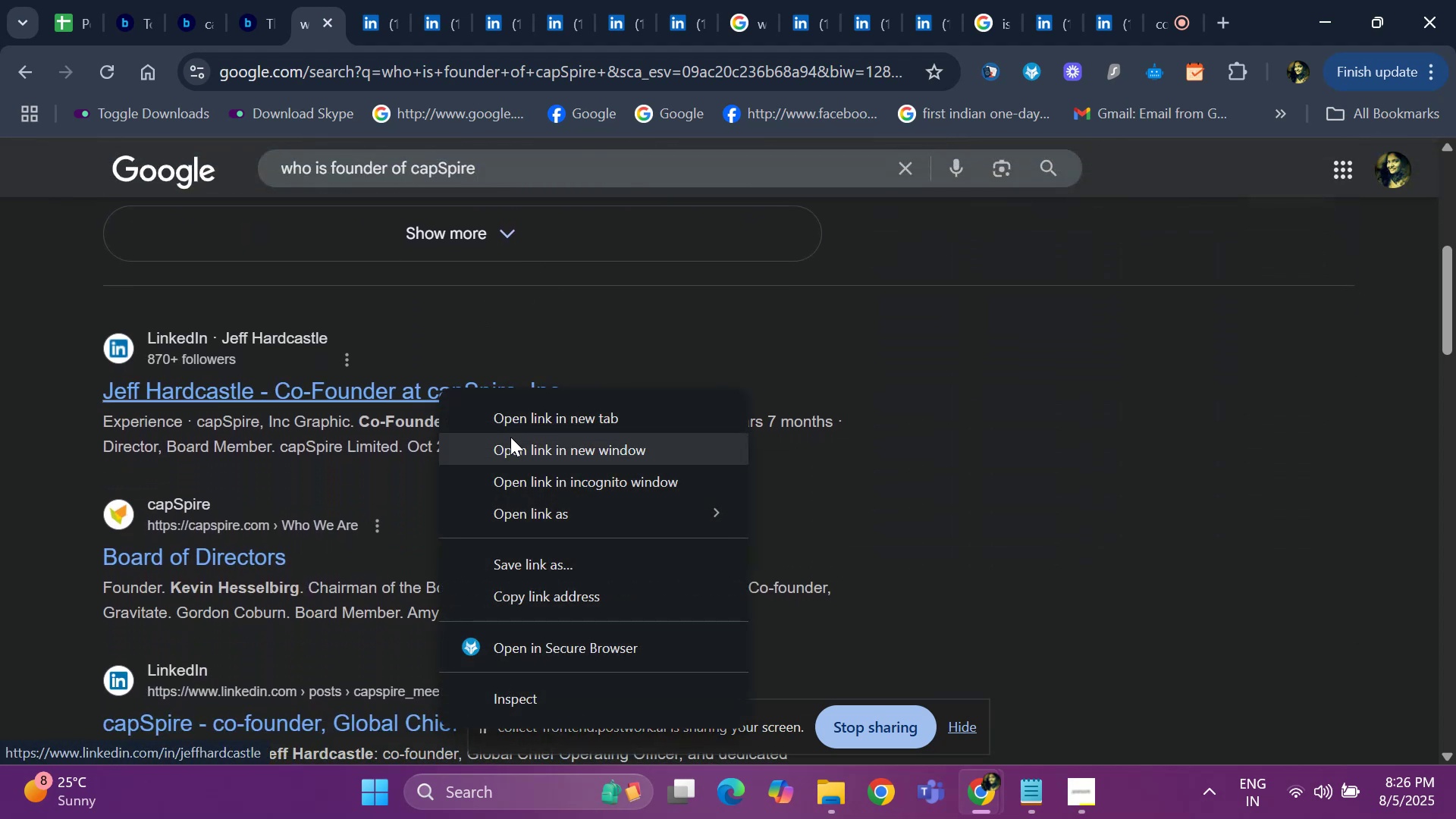 
left_click_drag(start_coordinate=[511, 437], to_coordinate=[516, 424])
 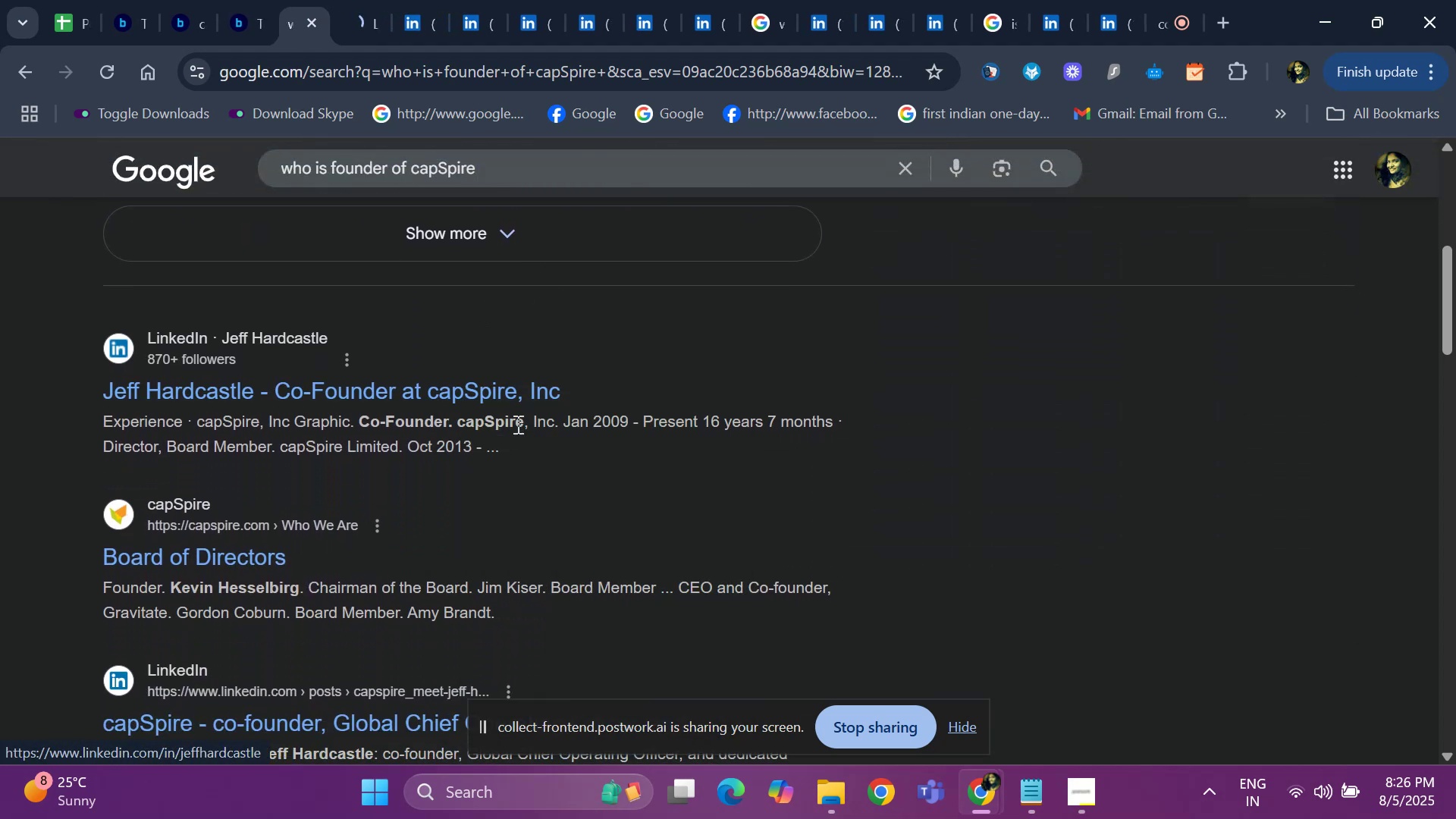 
left_click([516, 424])
 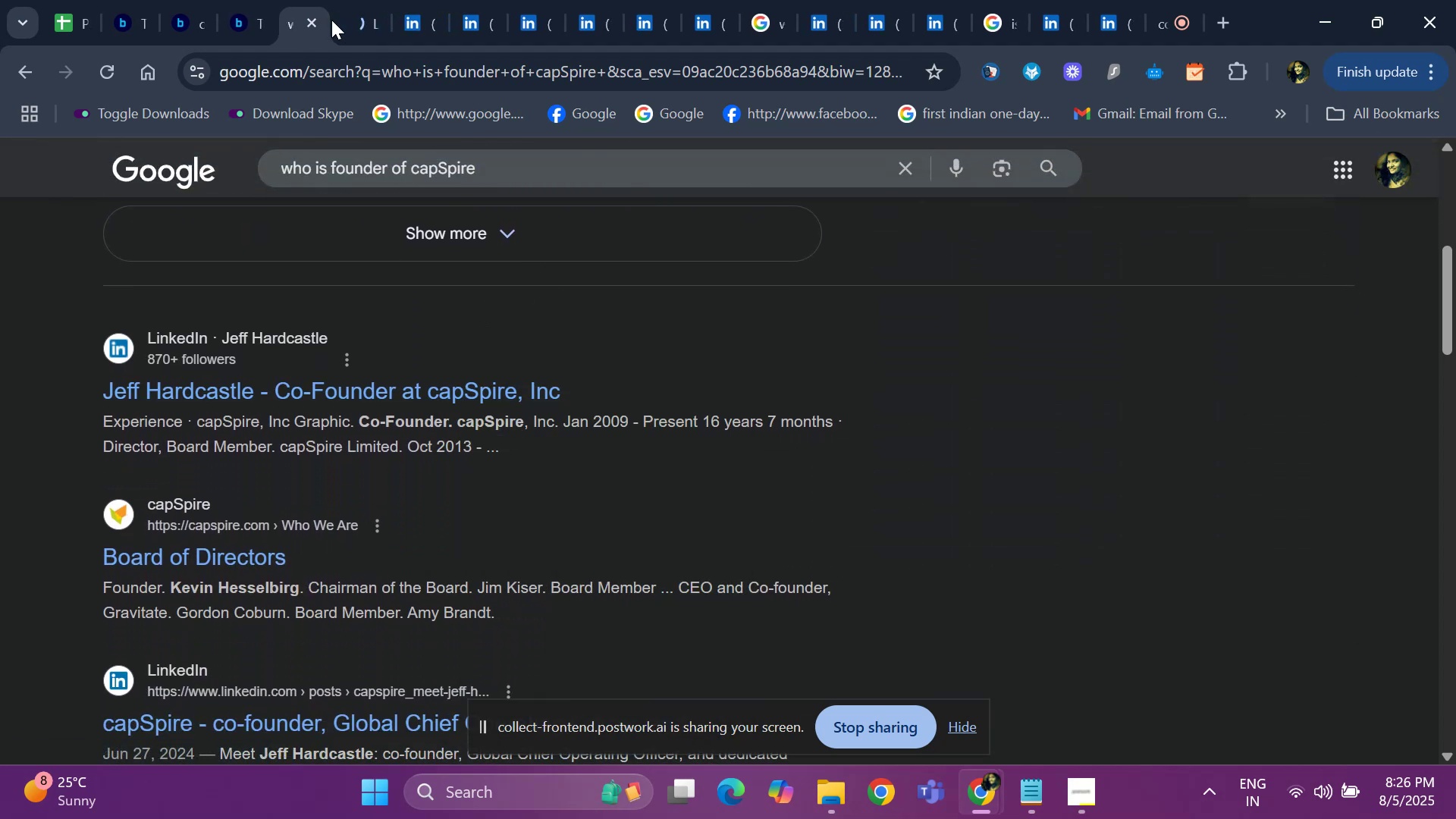 
left_click([331, 20])
 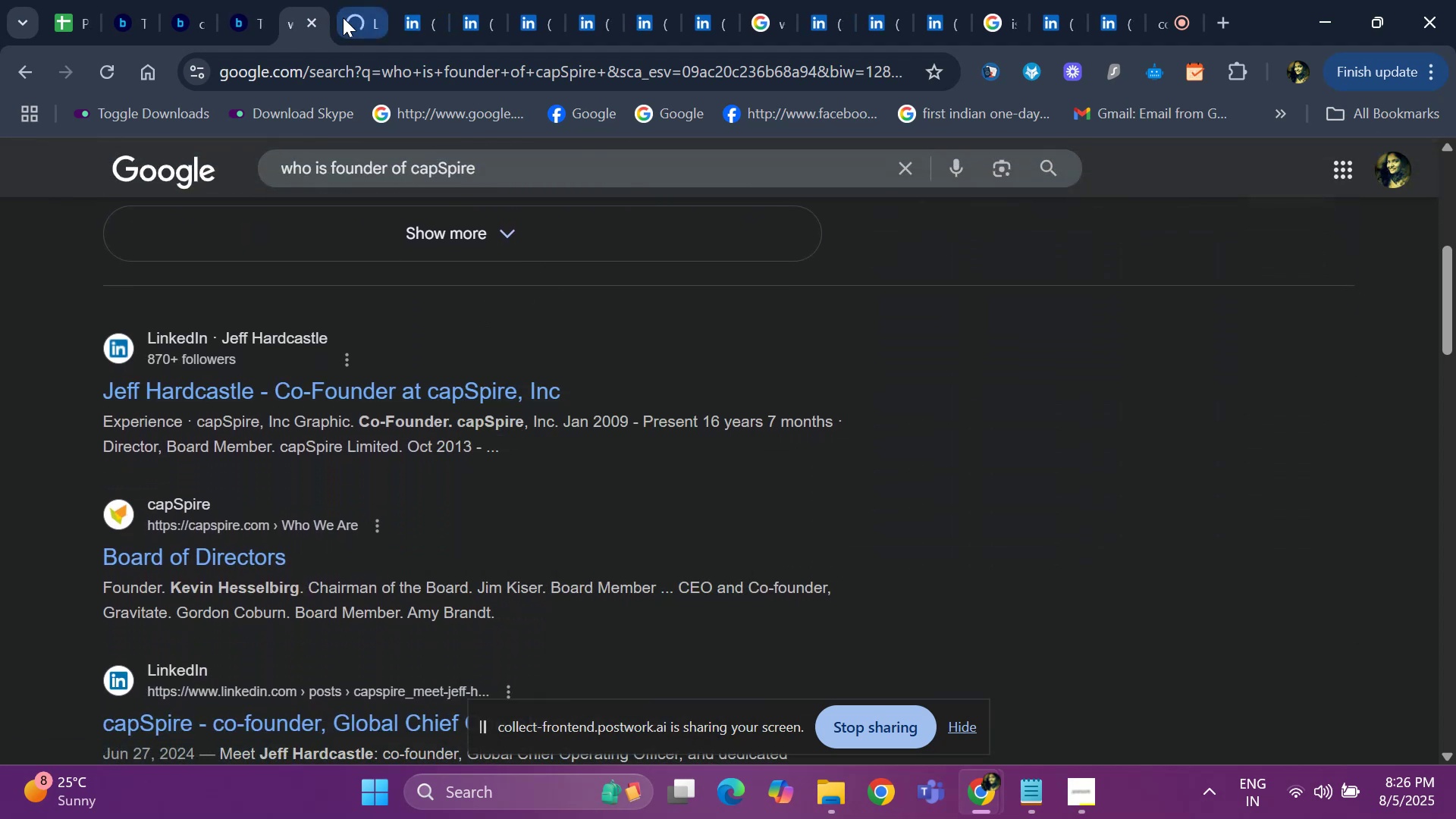 
left_click([343, 17])
 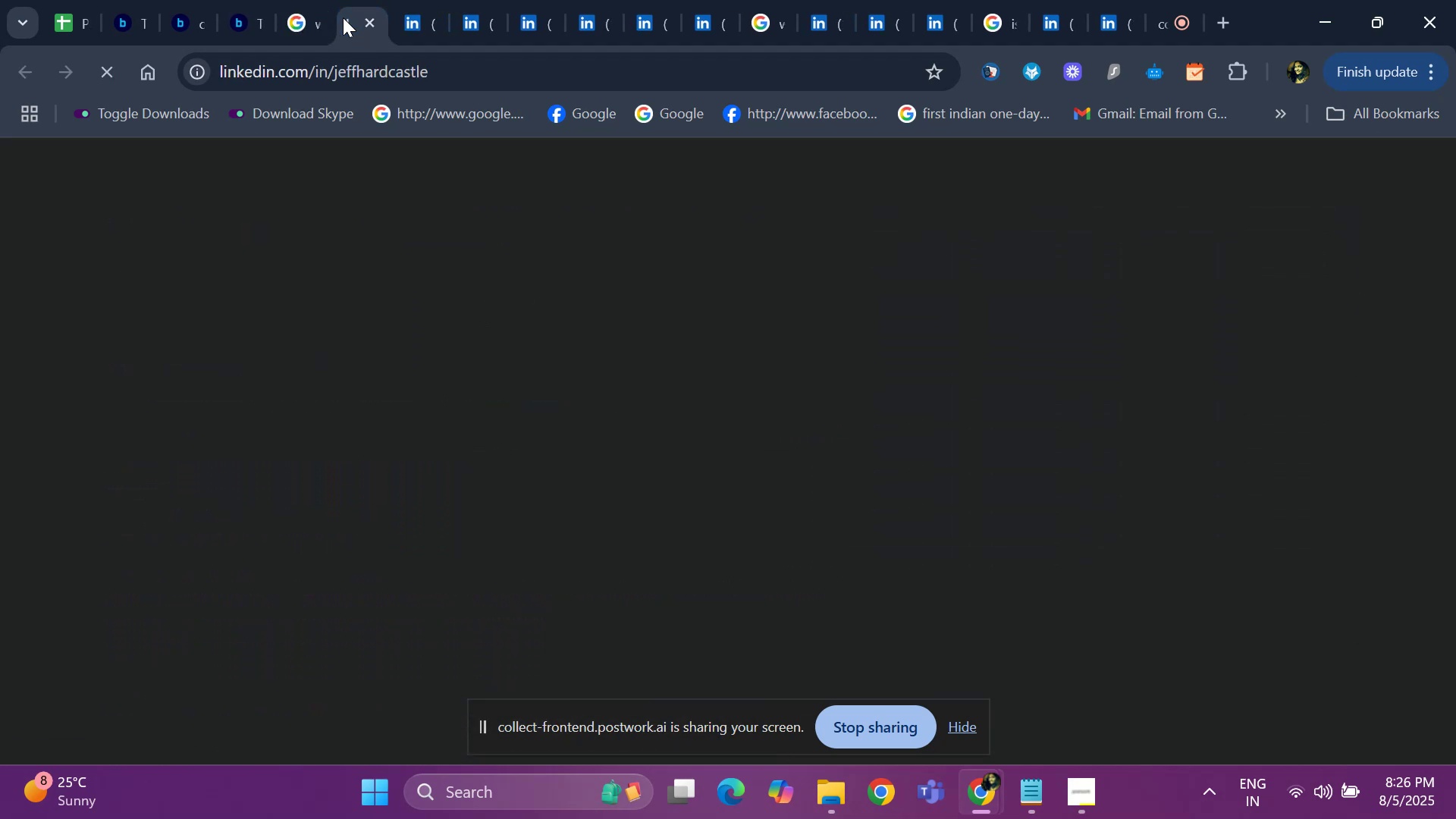 
left_click([450, 349])
 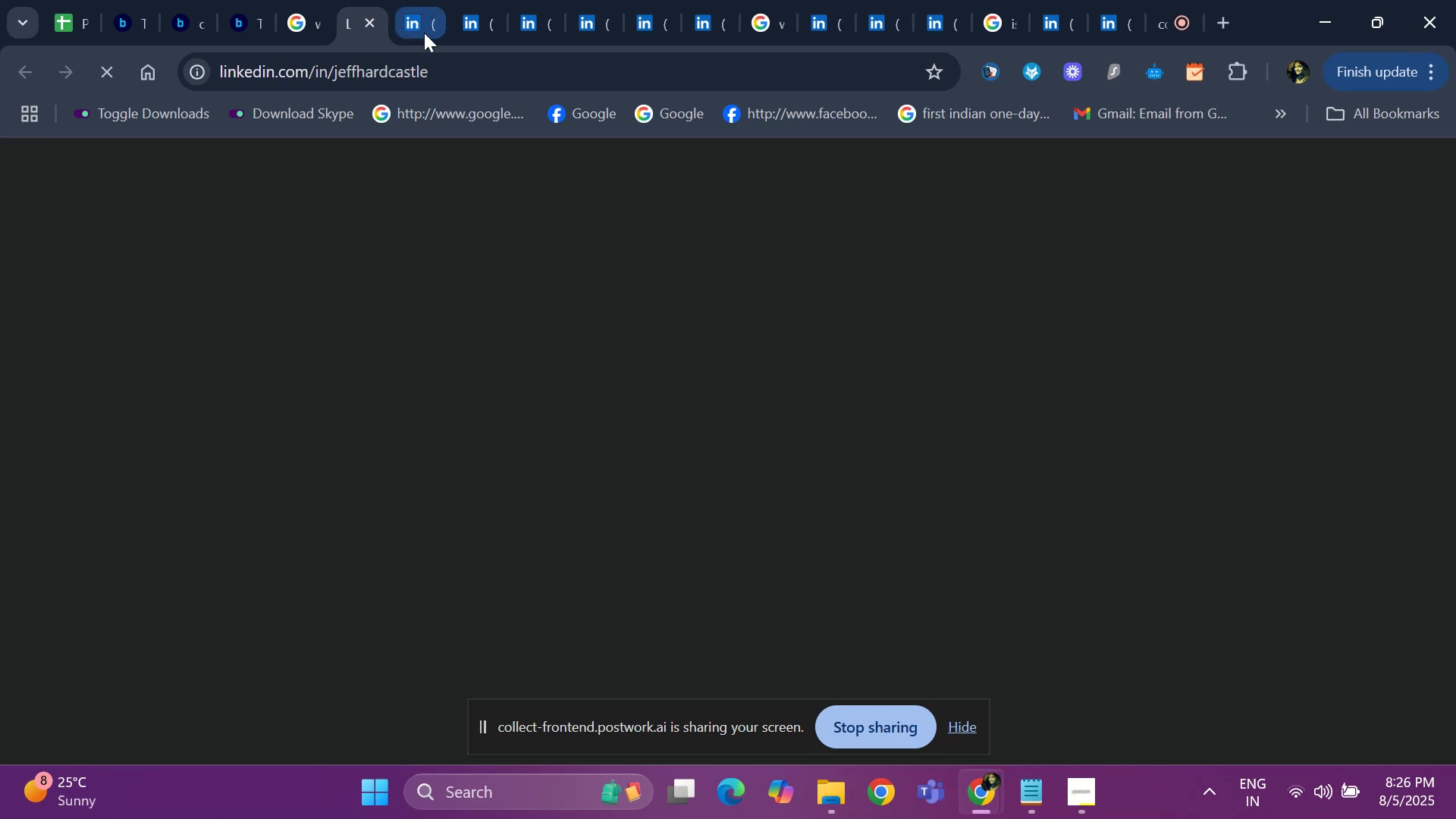 
left_click([424, 33])
 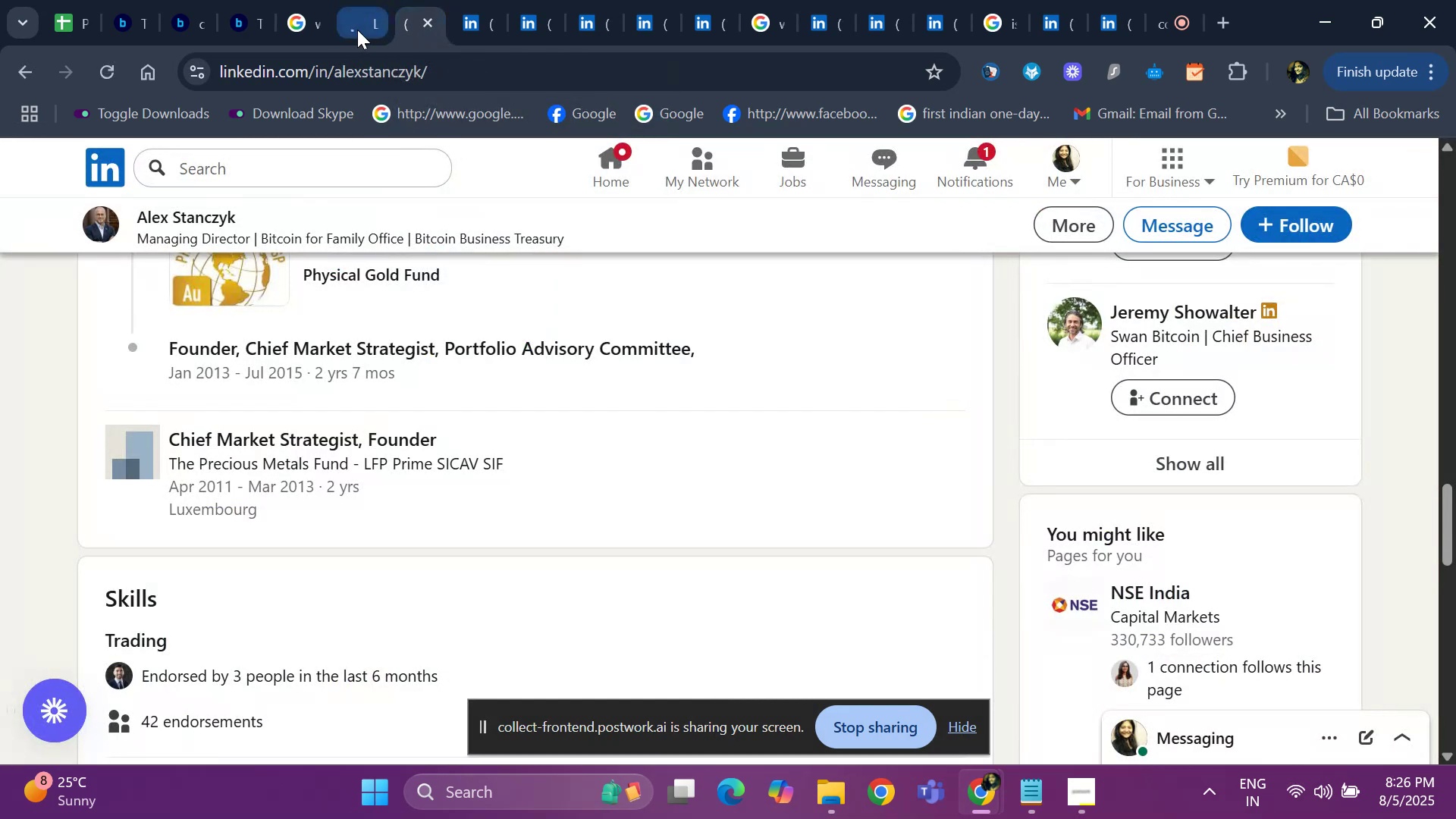 
left_click([357, 30])
 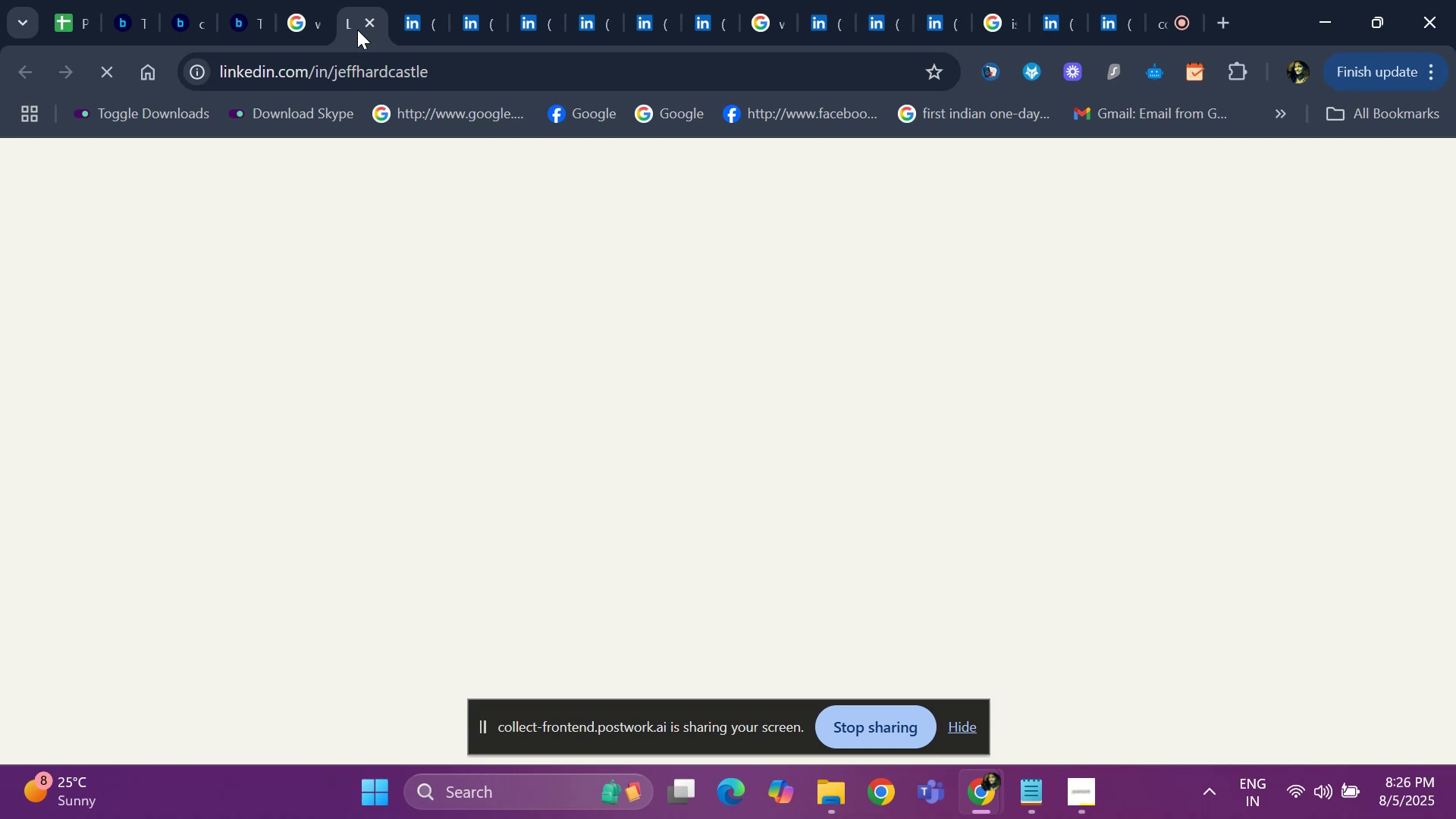 
wait(12.59)
 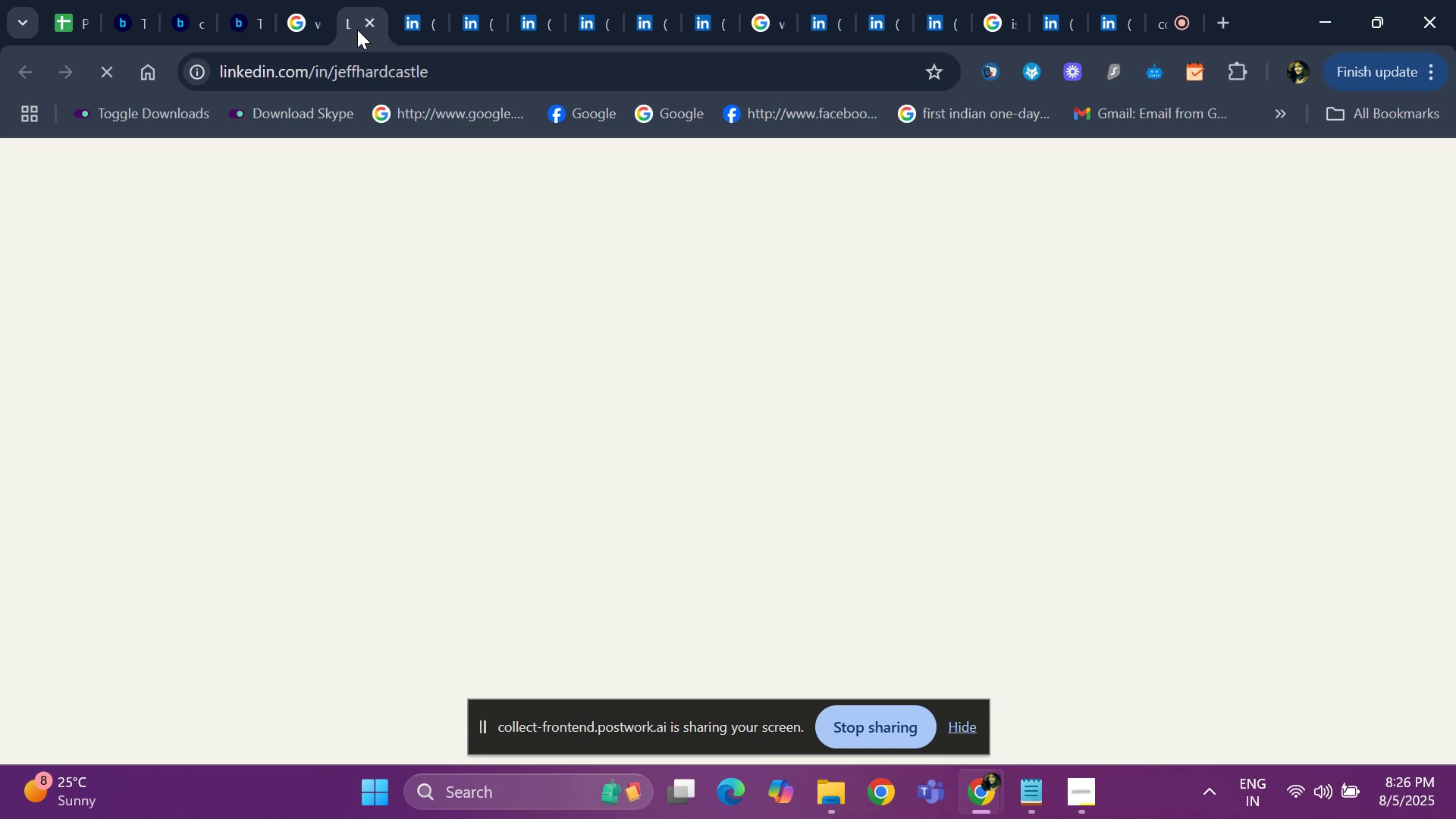 
left_click([398, 11])
 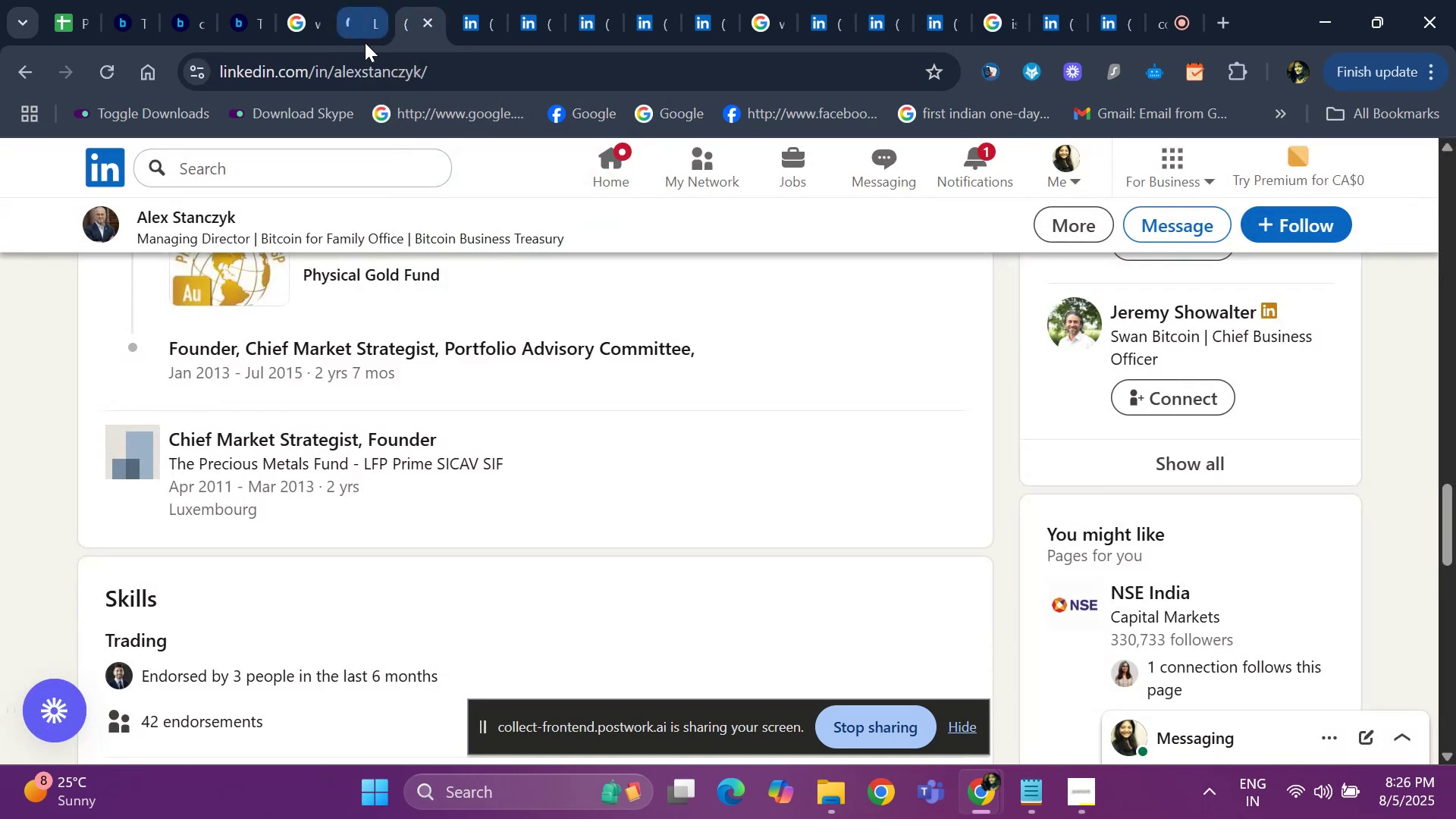 
left_click([365, 42])
 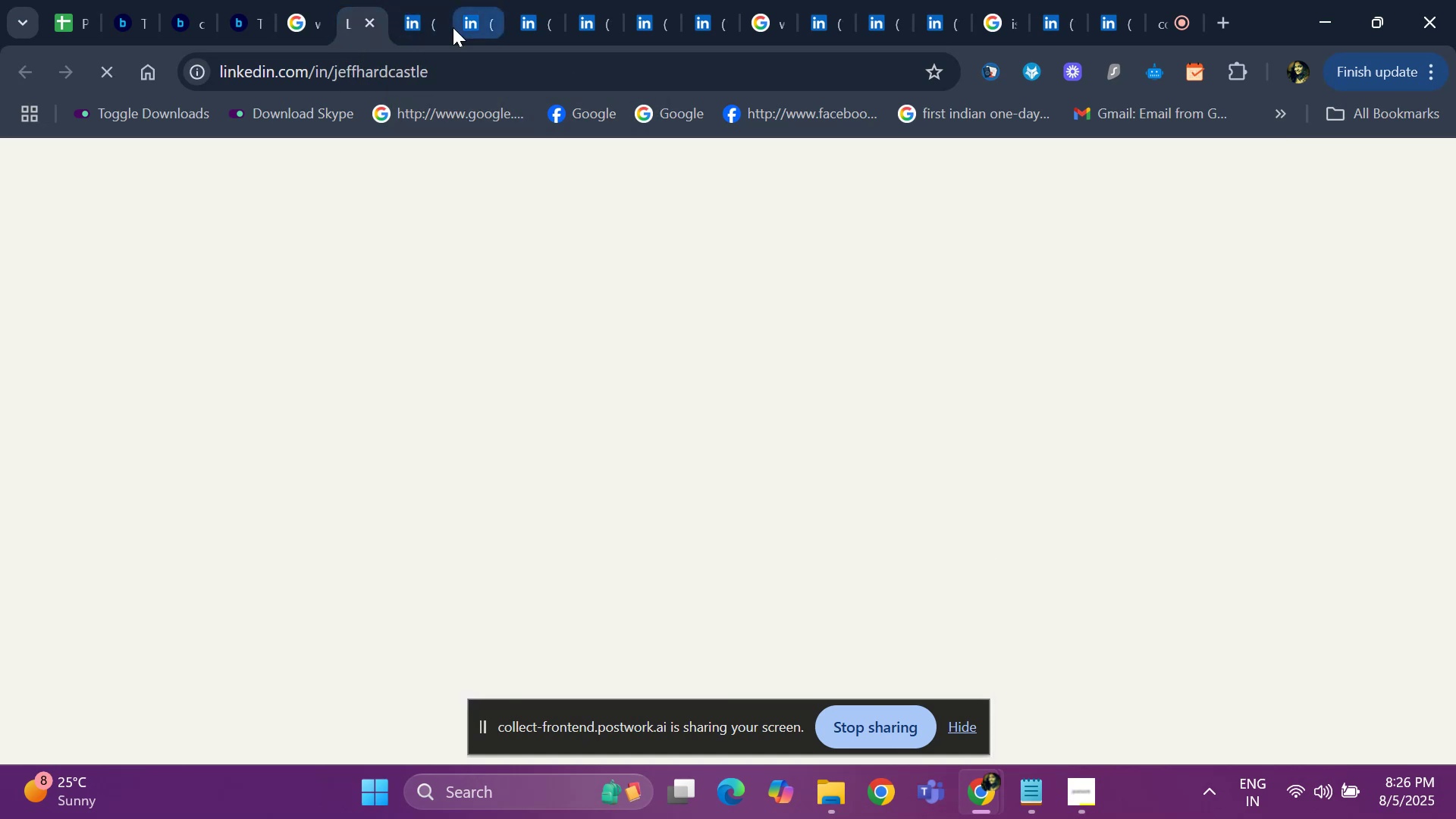 
left_click([453, 27])
 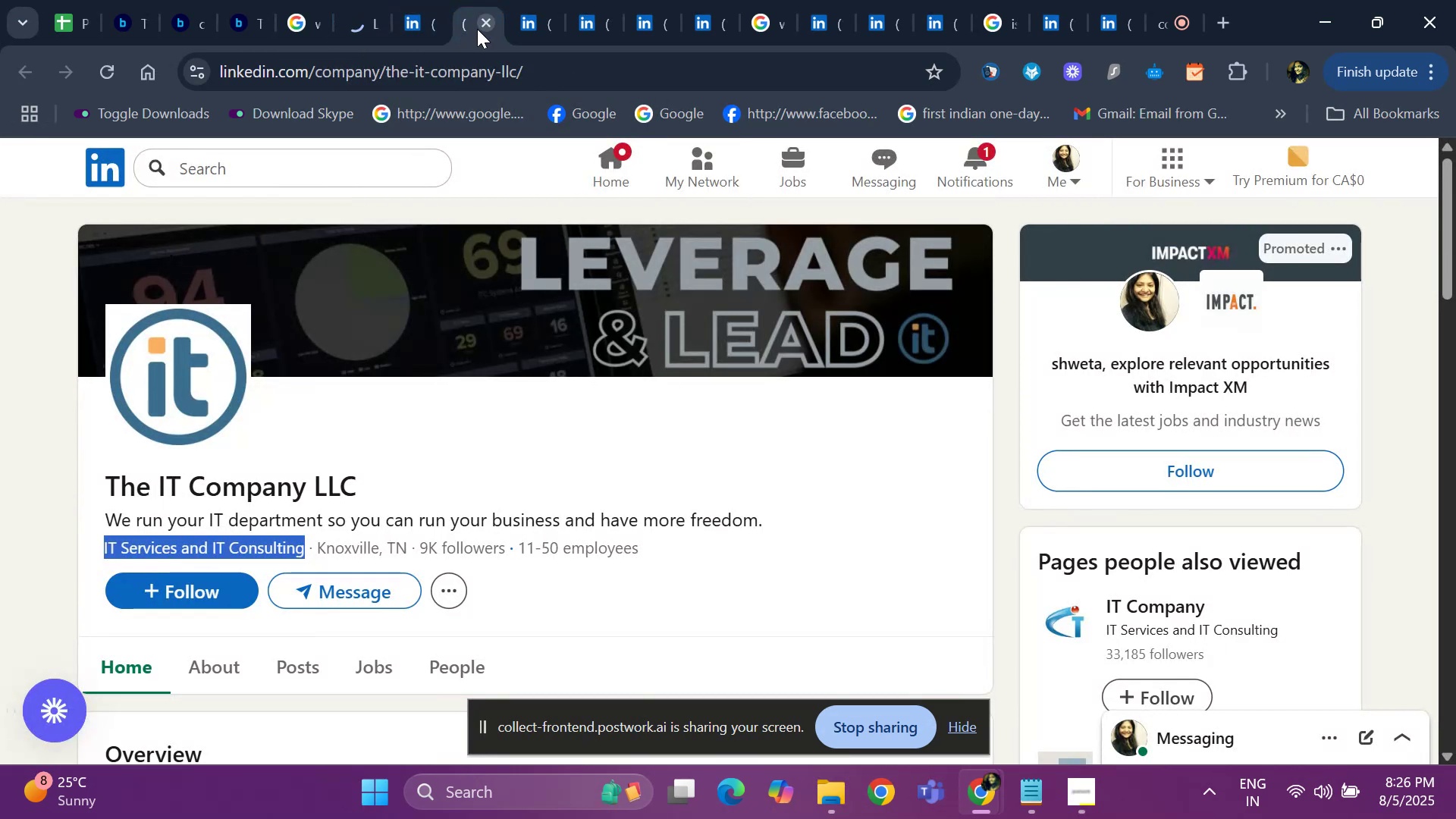 
left_click([477, 29])
 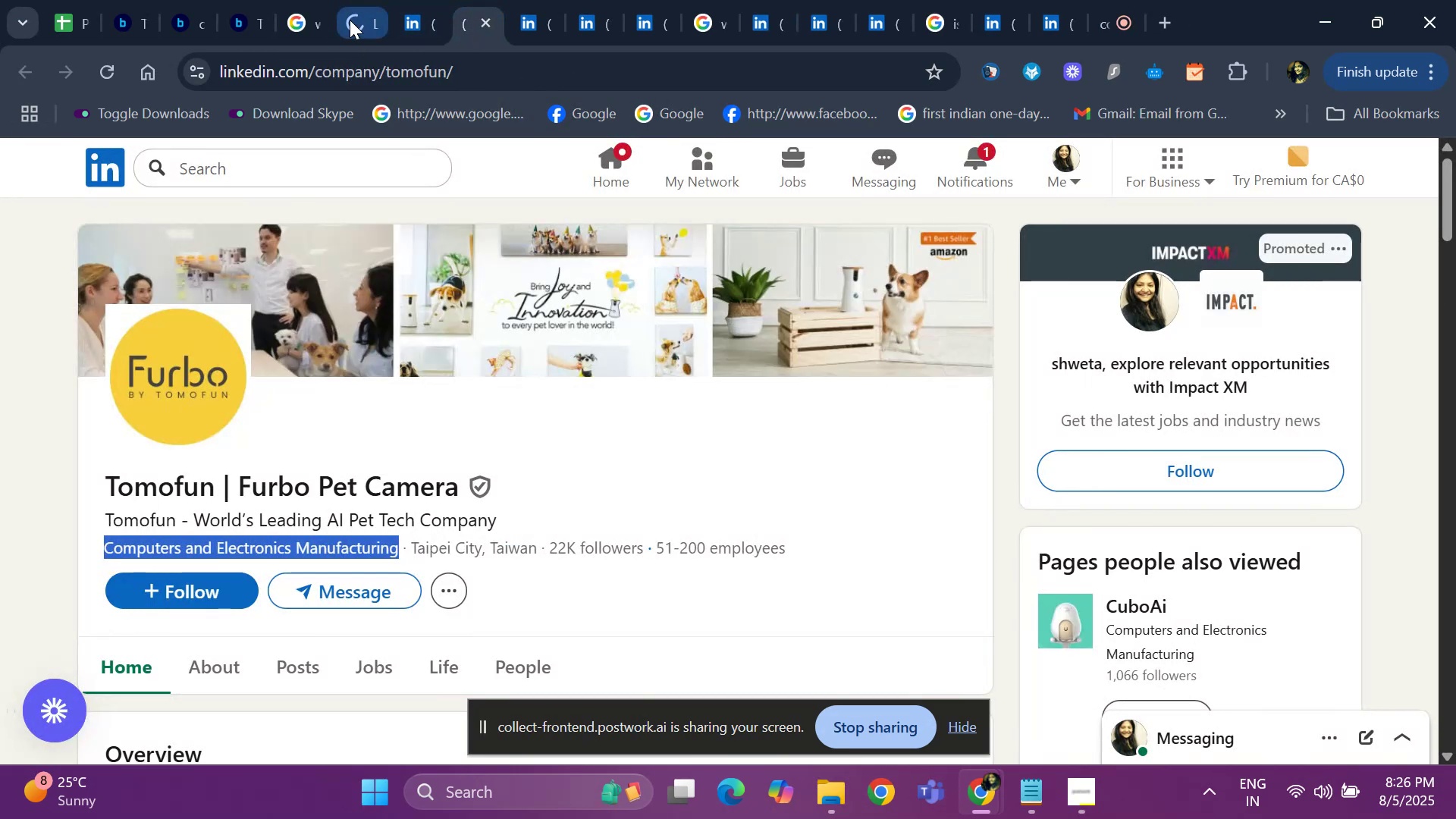 
left_click([350, 20])
 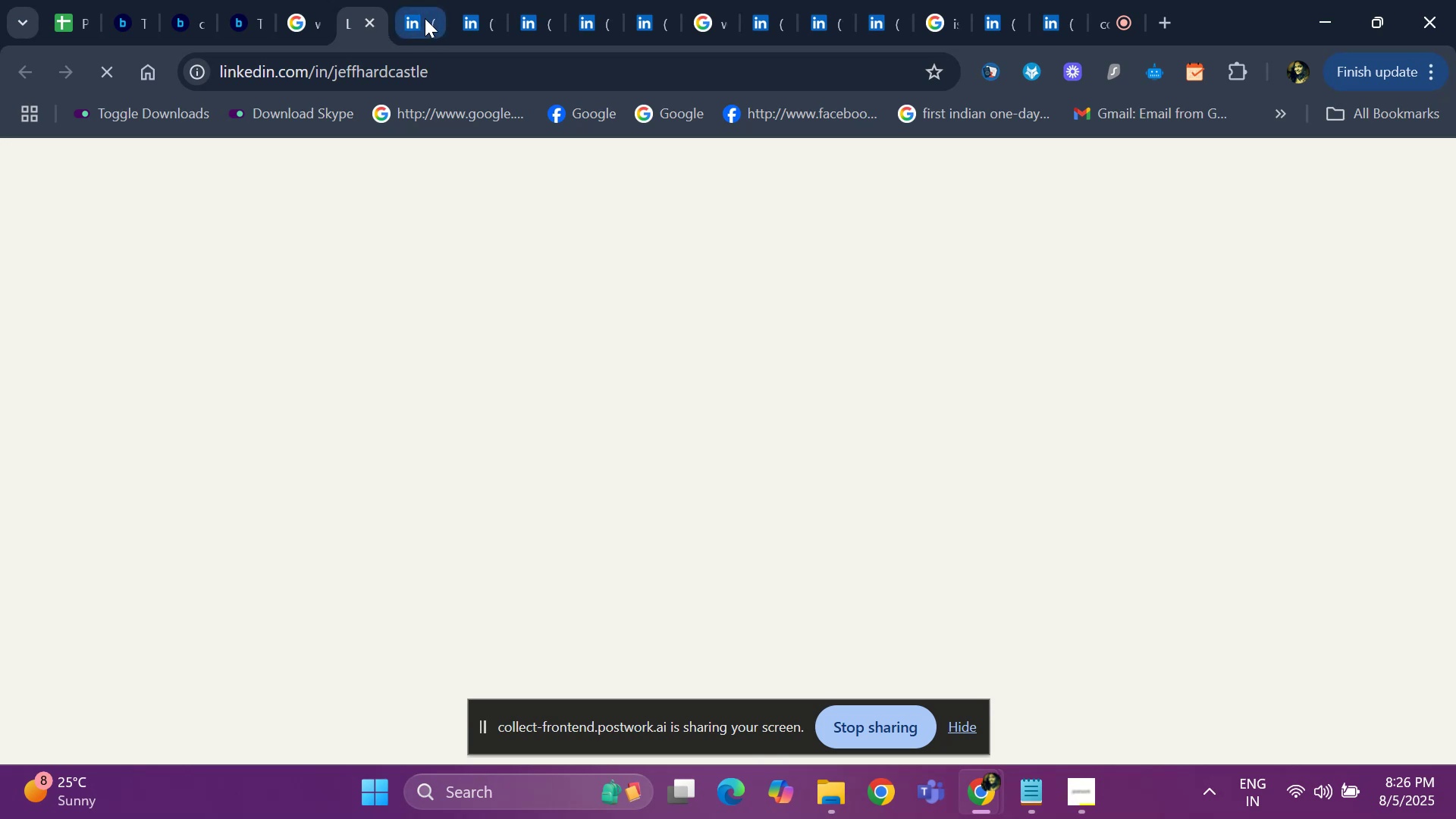 
left_click([425, 18])
 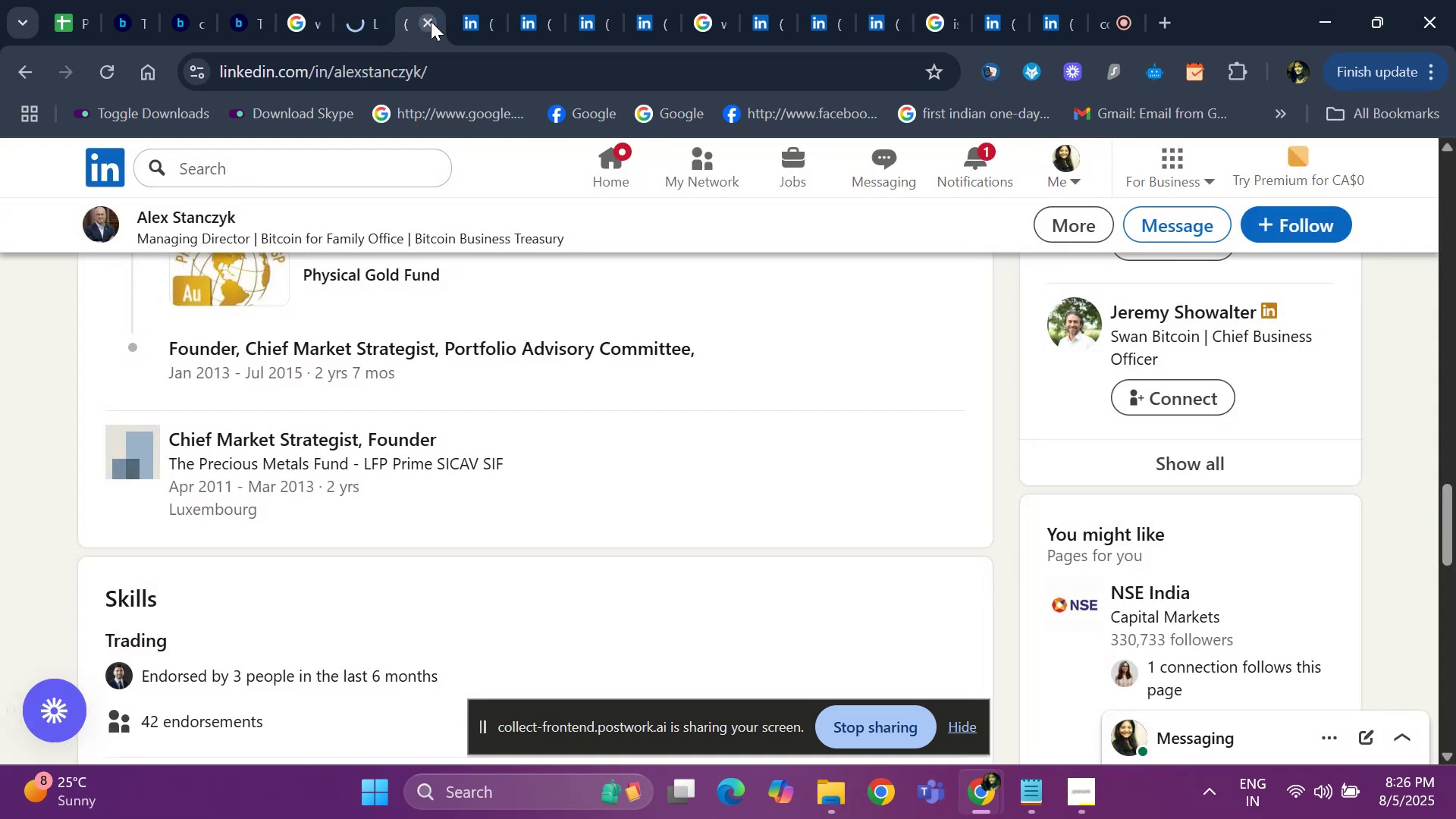 
left_click([431, 21])
 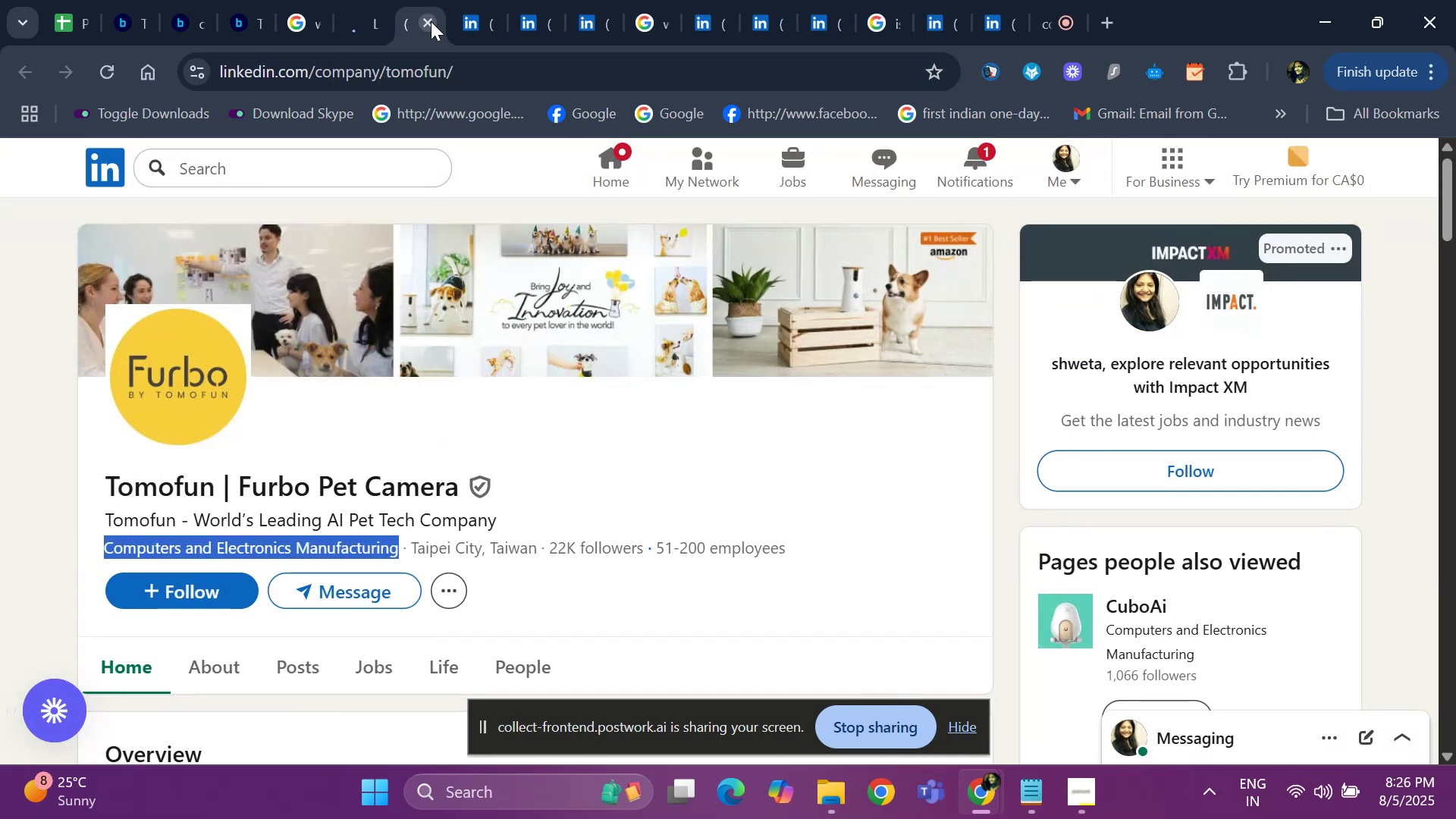 
left_click([431, 21])
 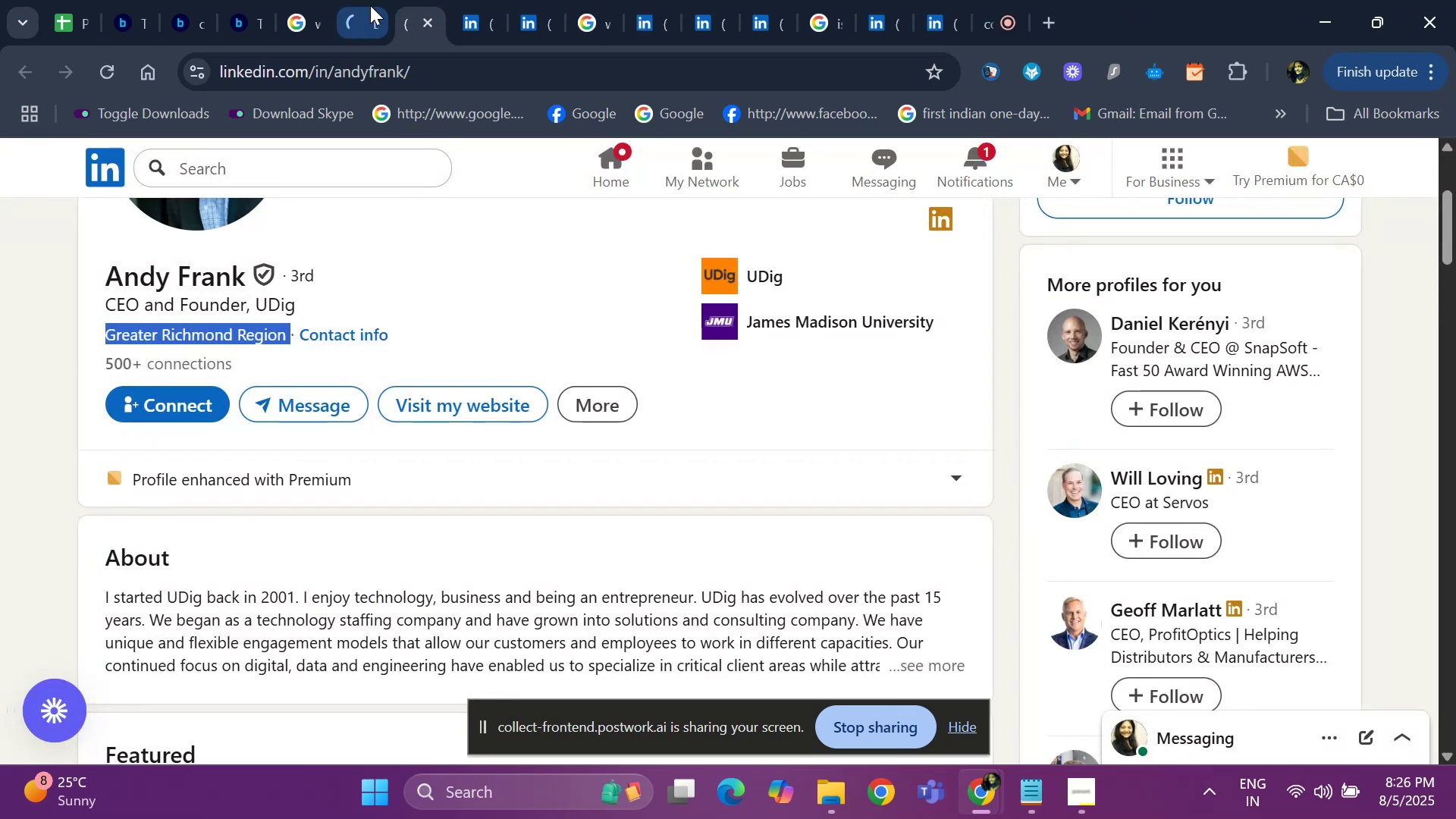 
left_click([370, 5])
 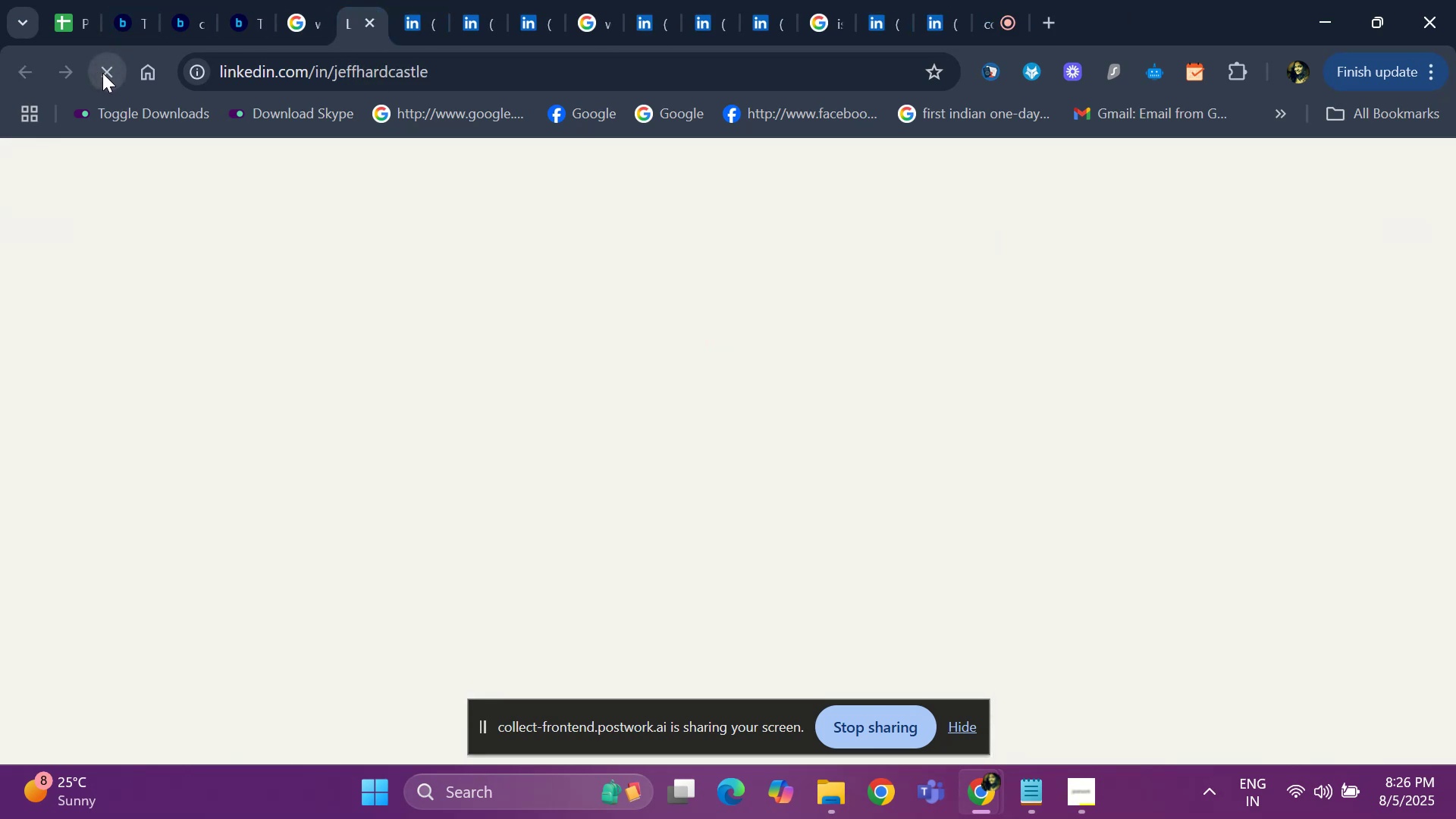 
left_click([102, 73])
 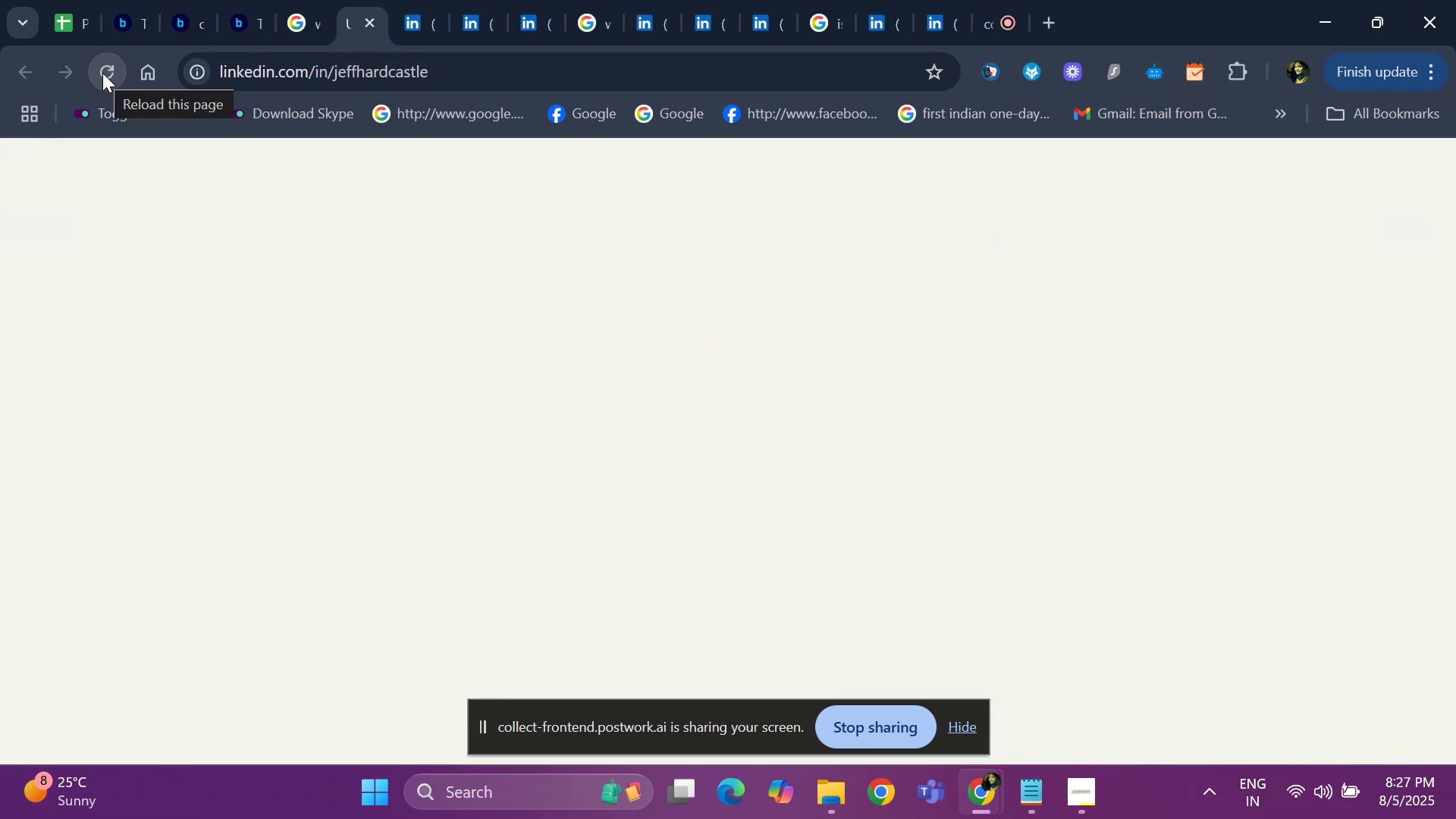 
left_click([102, 73])
 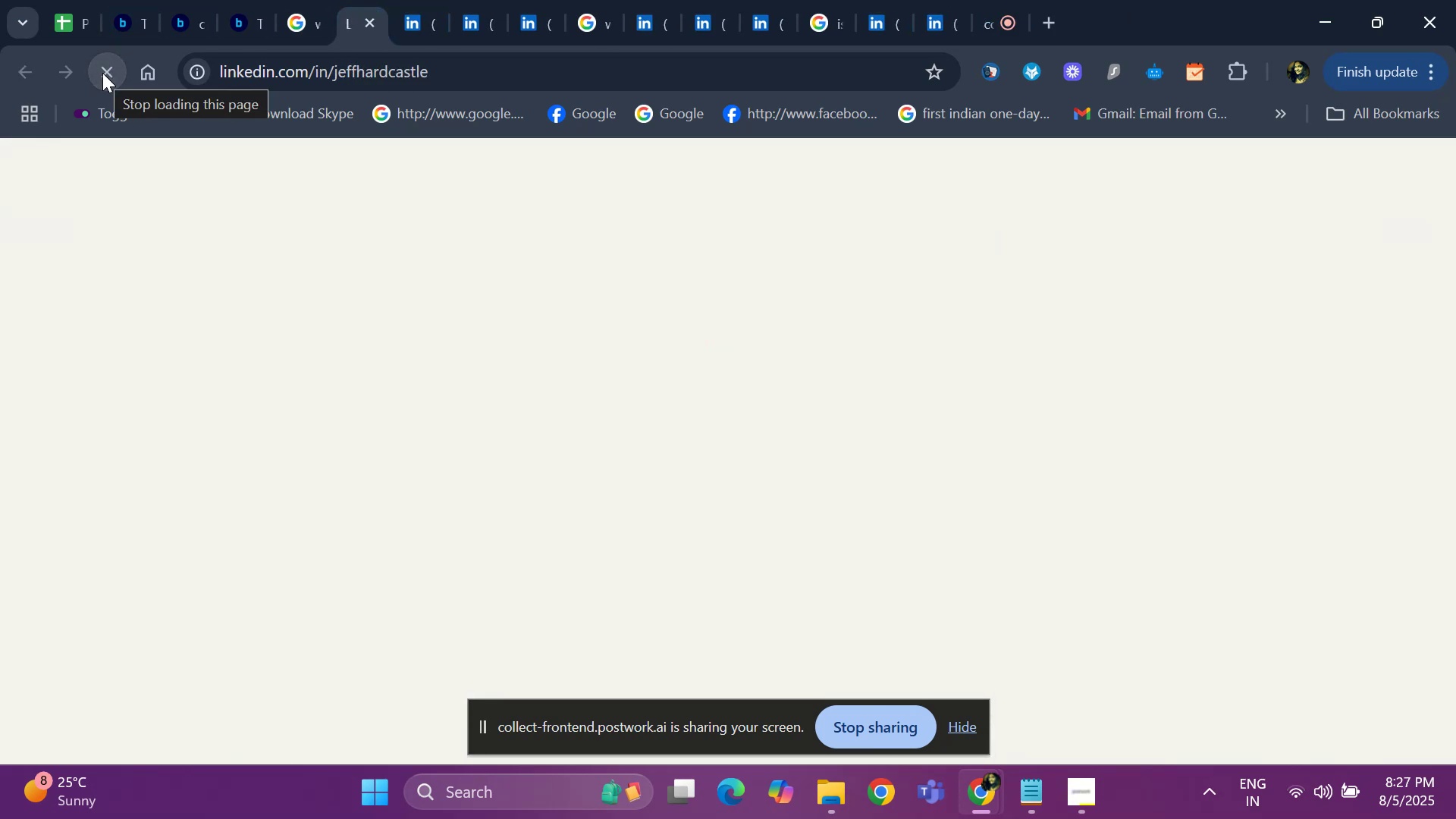 
left_click([102, 73])
 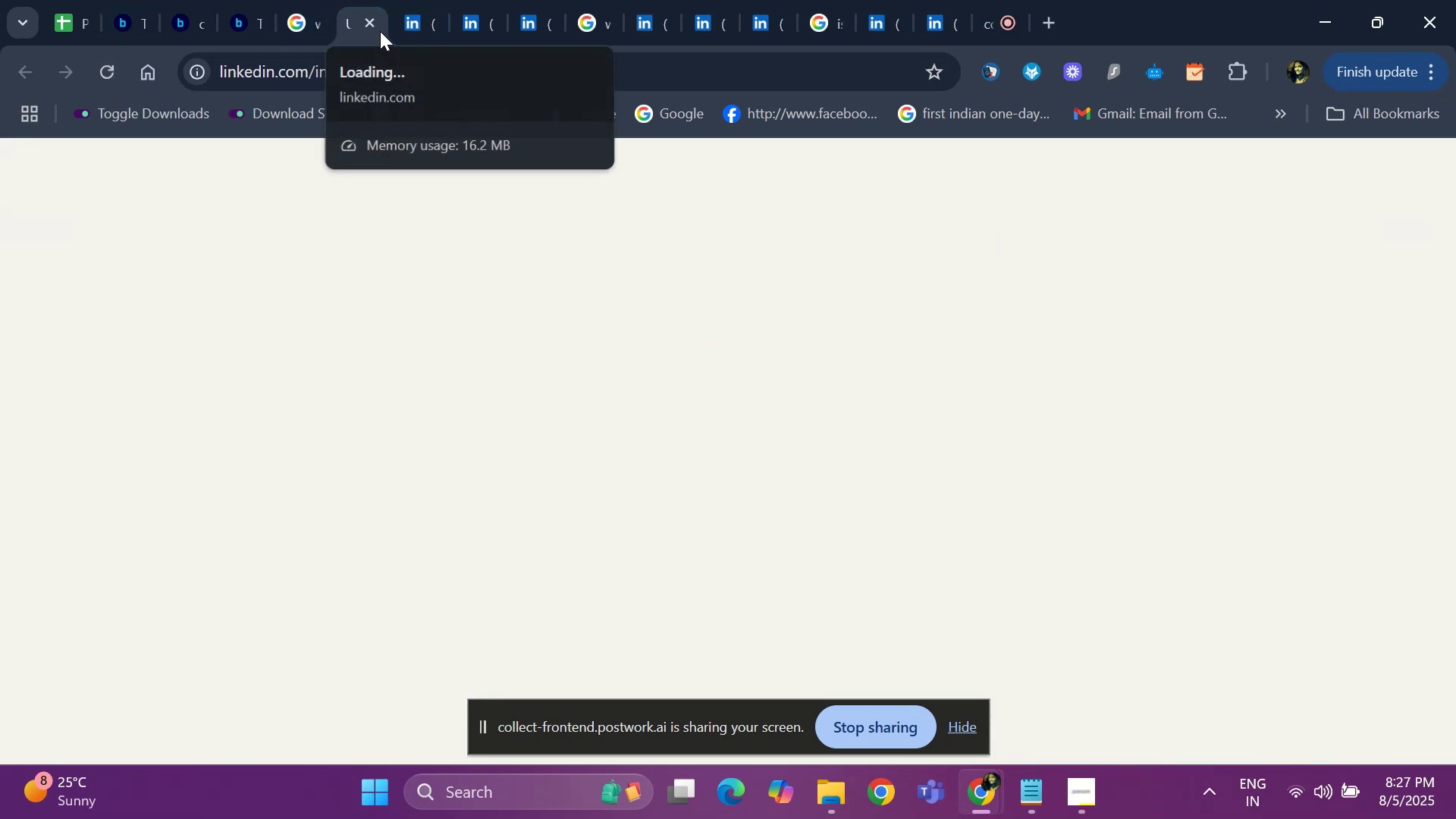 
left_click([379, 31])
 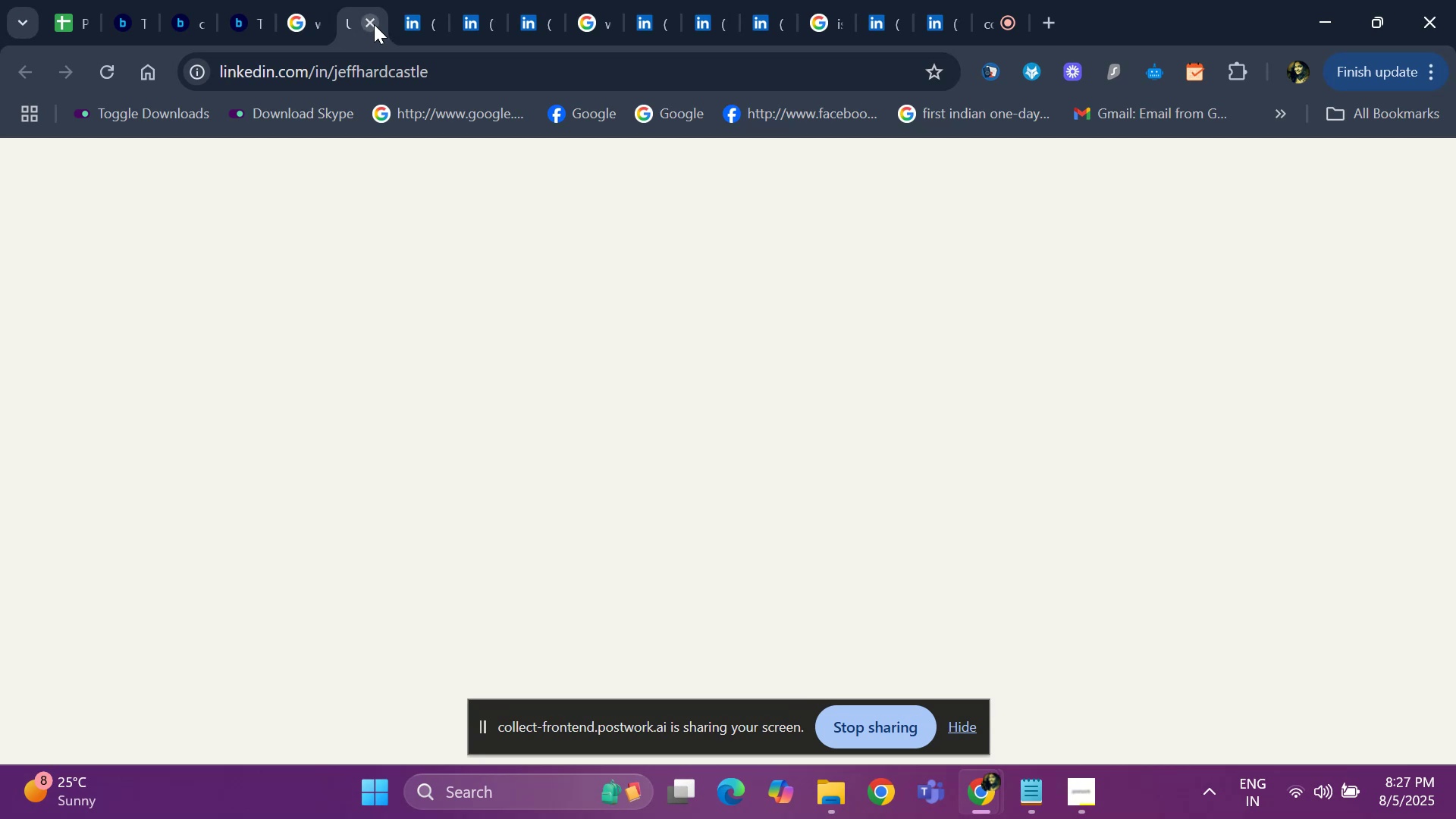 
left_click([374, 24])
 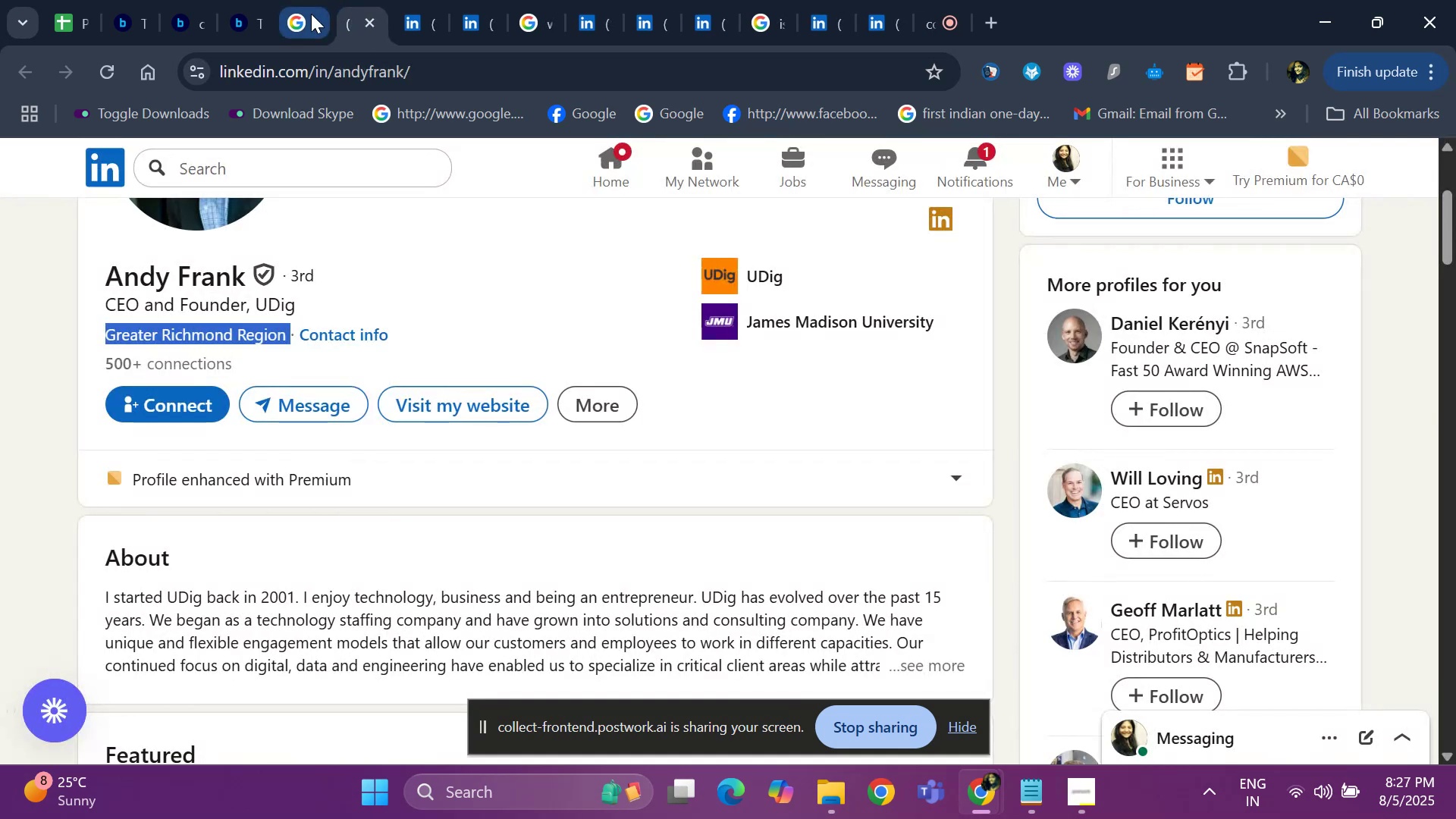 
left_click([311, 14])
 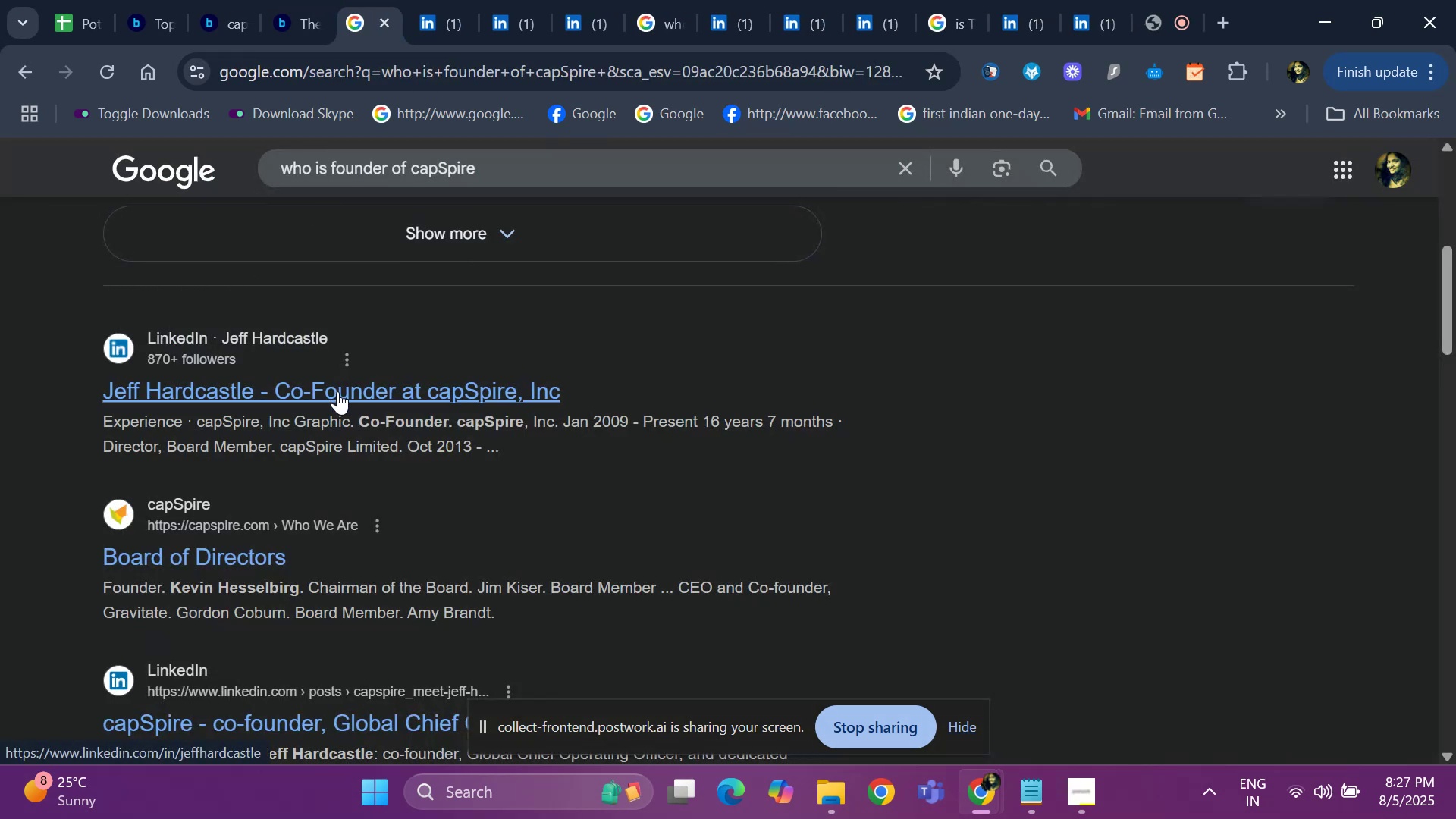 
right_click([337, 391])
 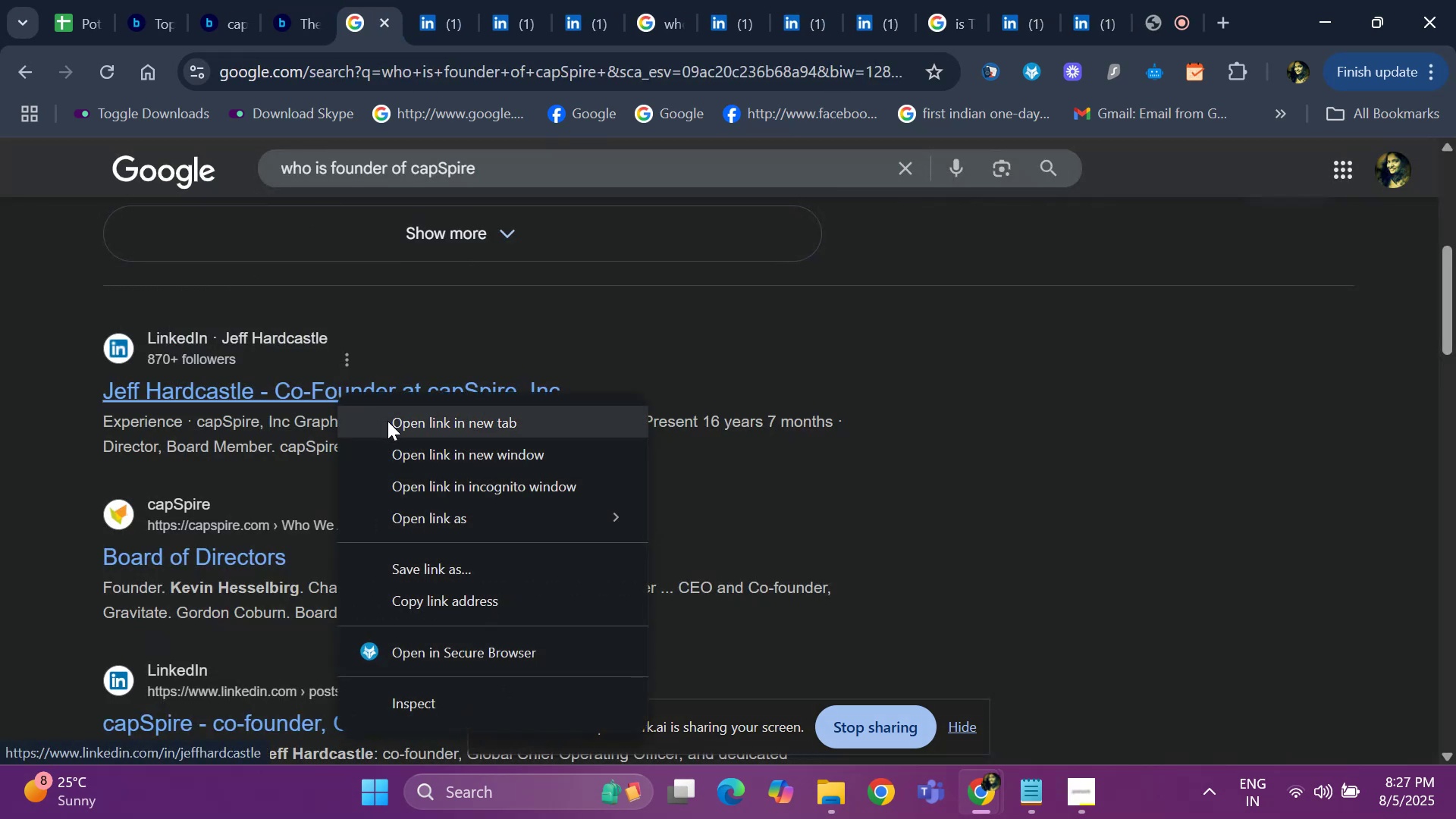 